 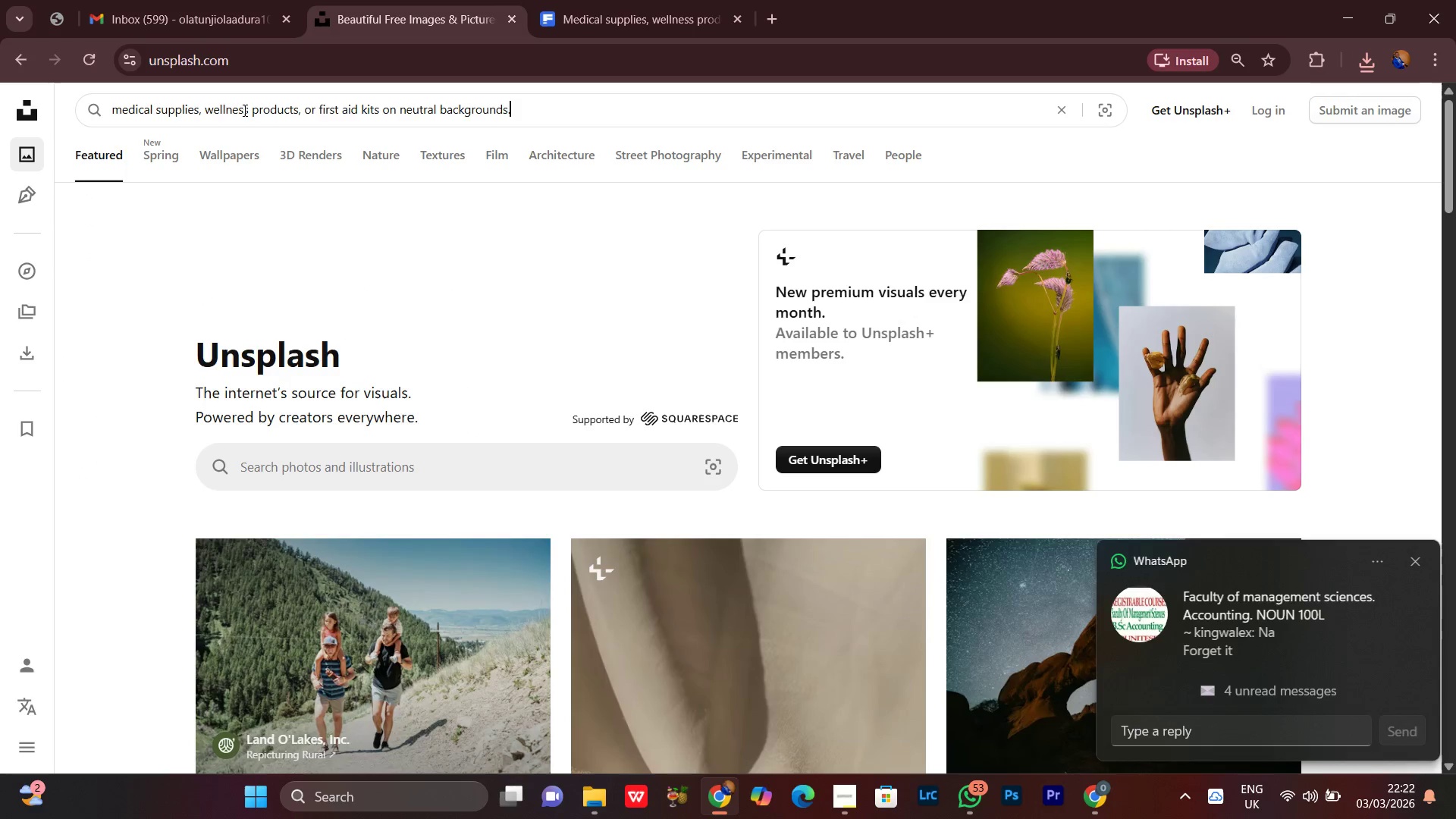 
key(Enter)
 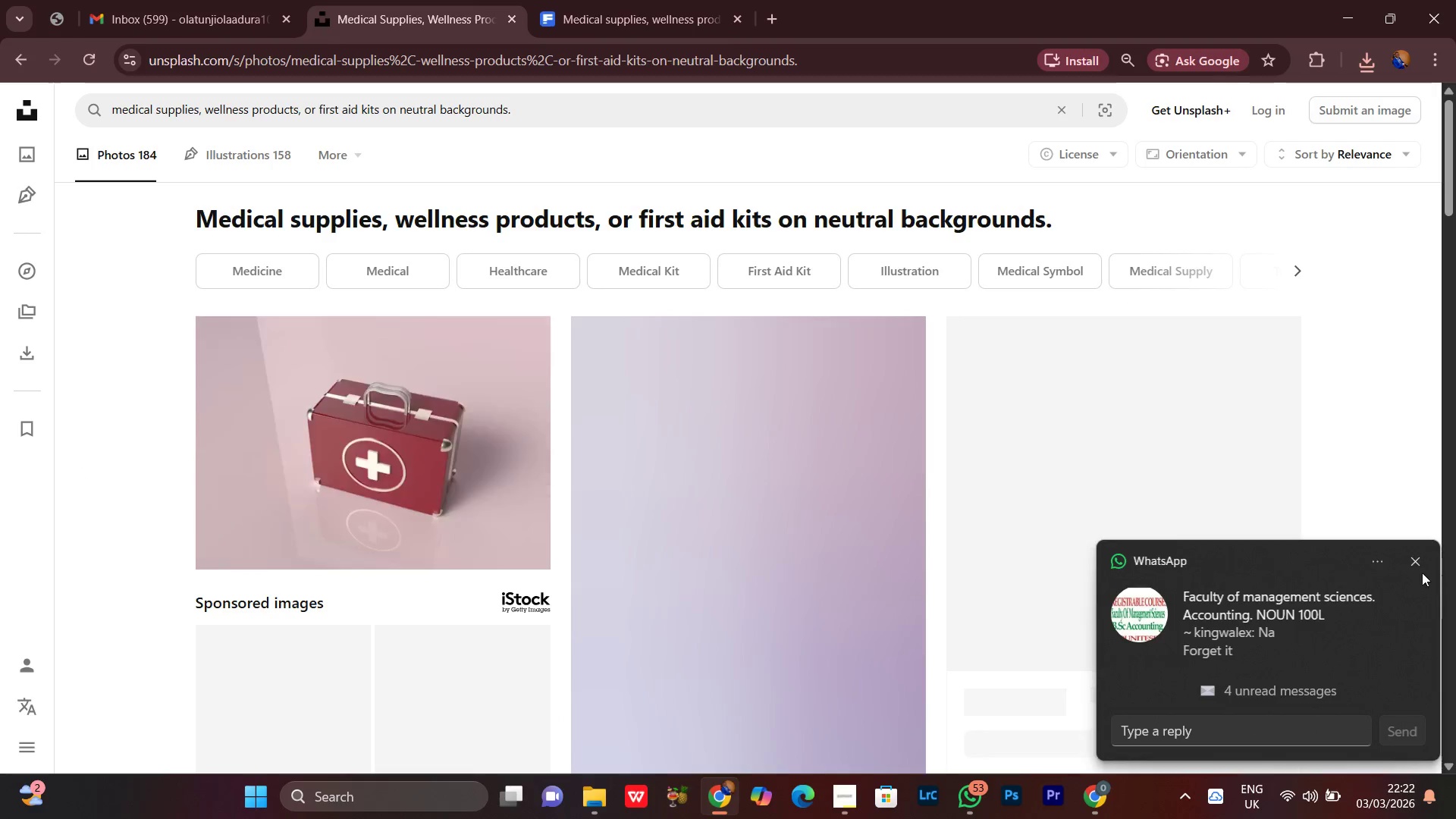 
left_click([1414, 563])
 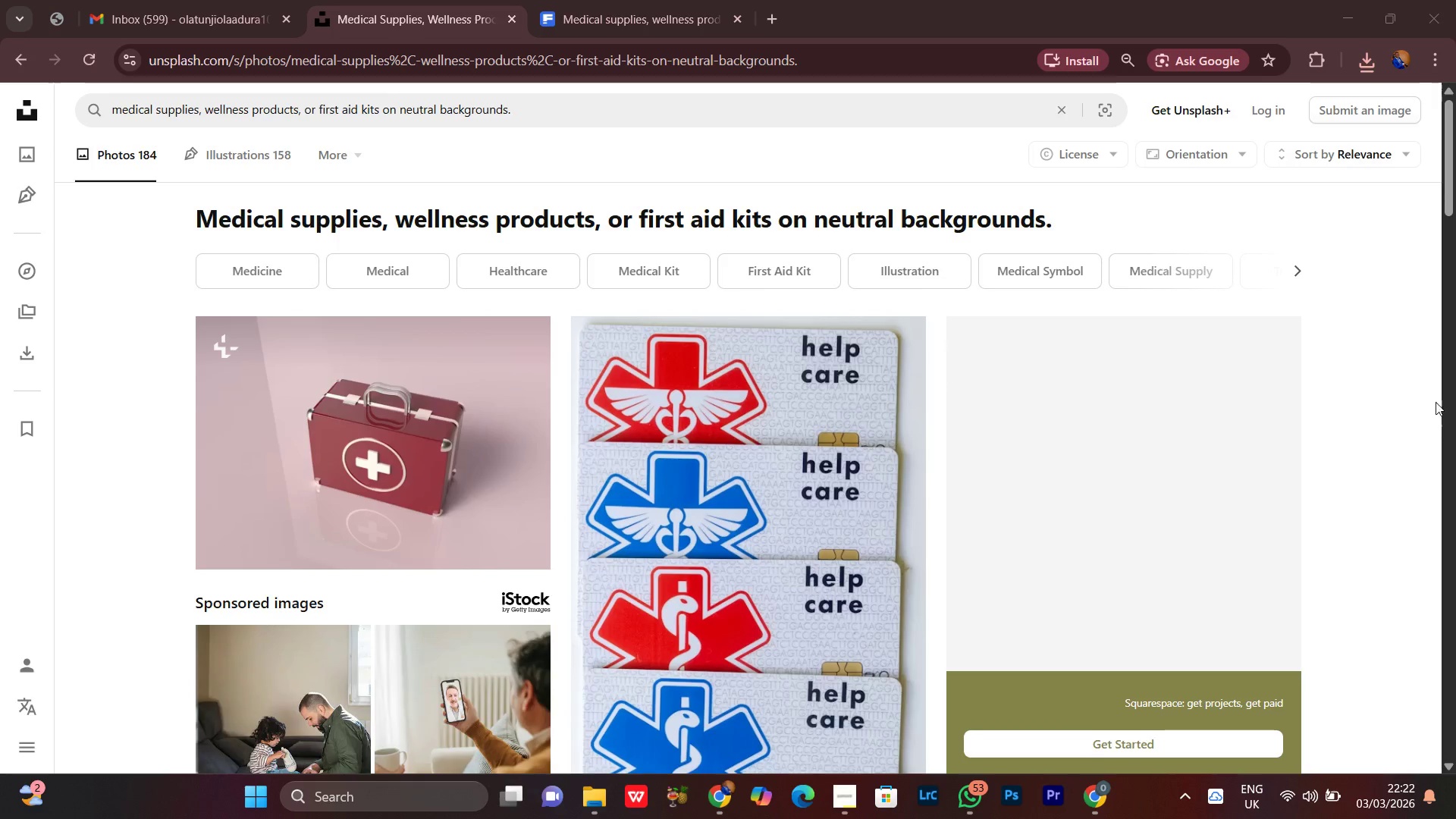 
scroll: coordinate [1433, 398], scroll_direction: down, amount: 9.0
 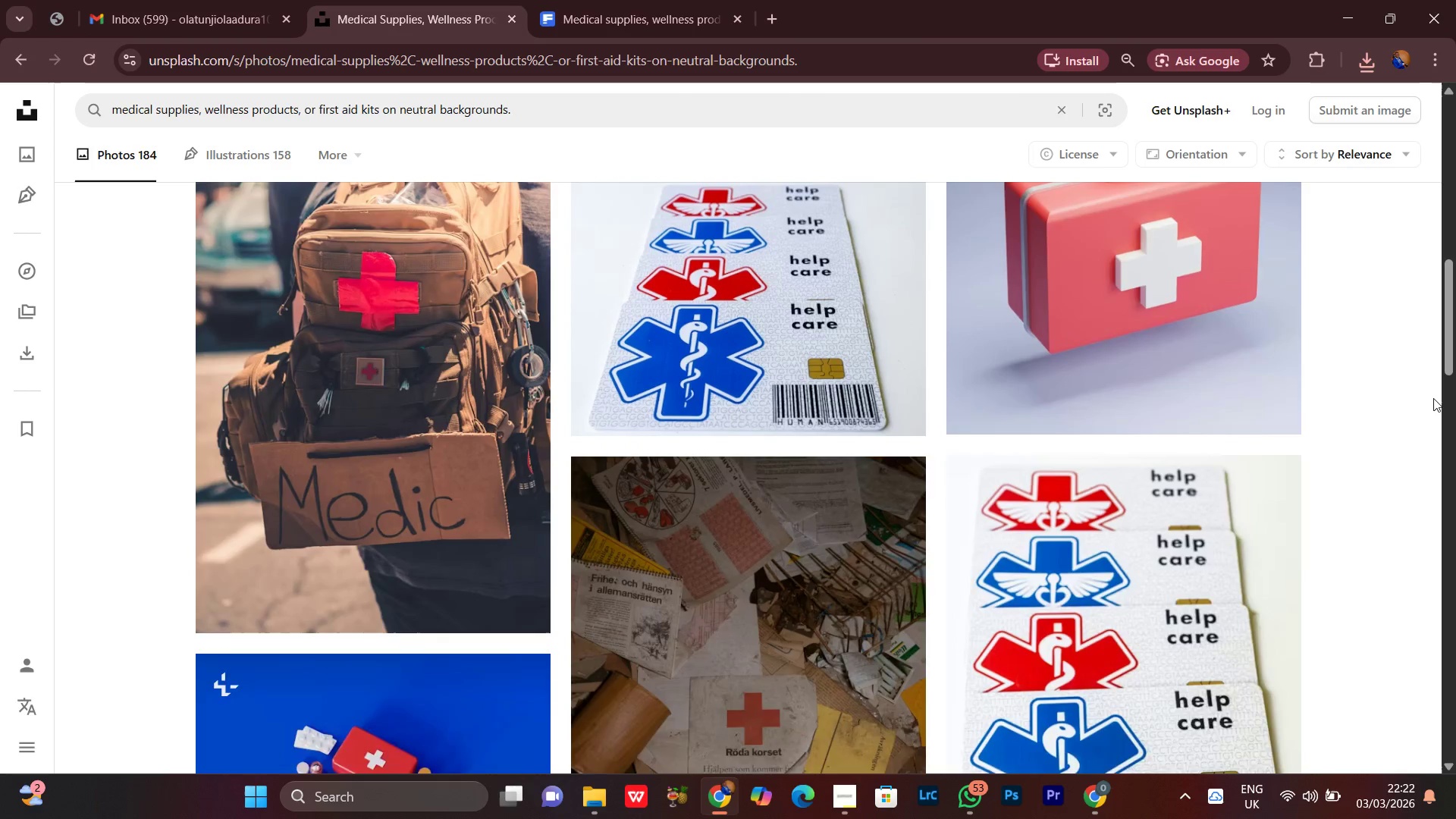 
scroll: coordinate [1433, 398], scroll_direction: up, amount: 2.0
 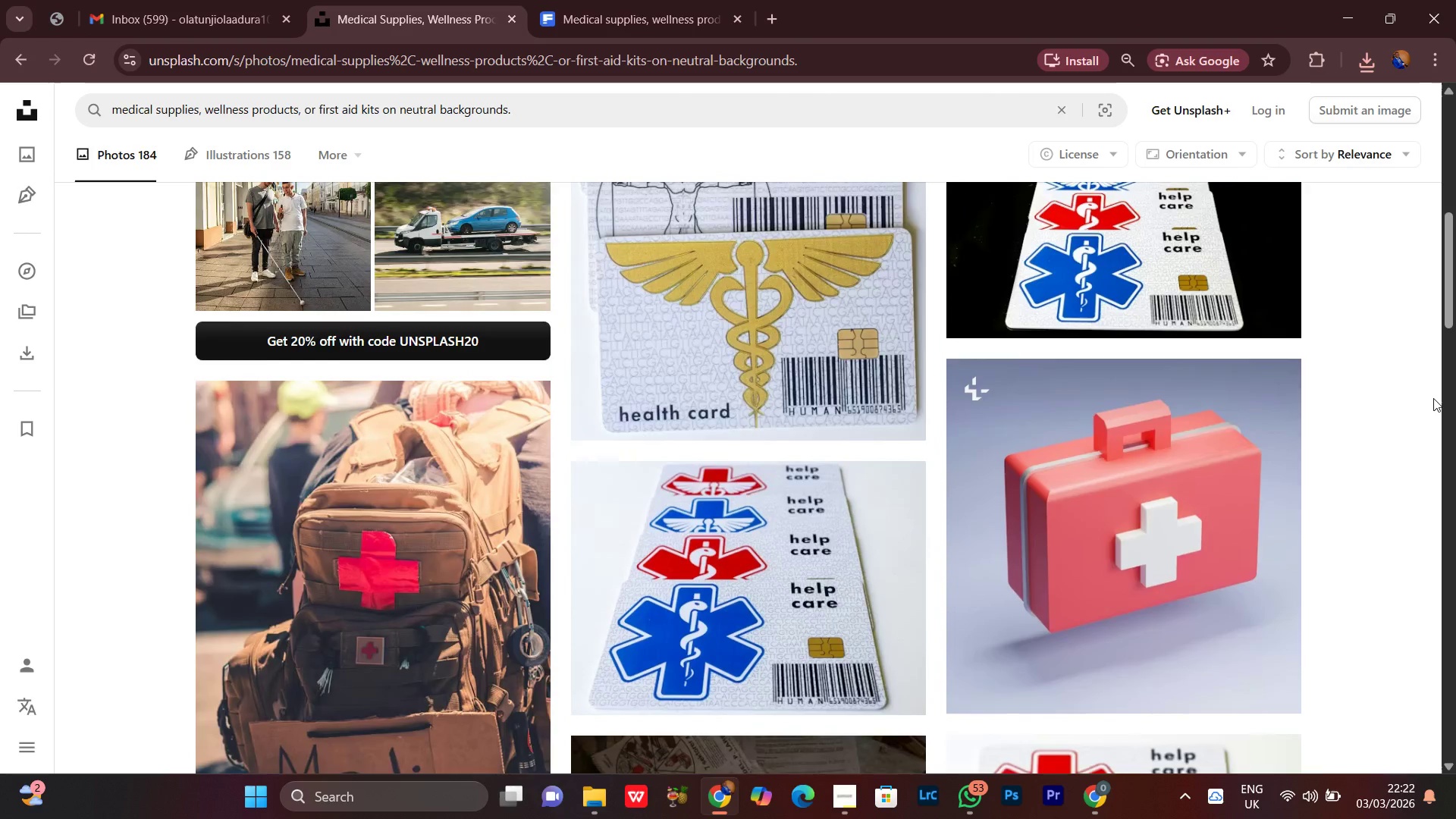 
scroll: coordinate [1433, 398], scroll_direction: down, amount: 11.0
 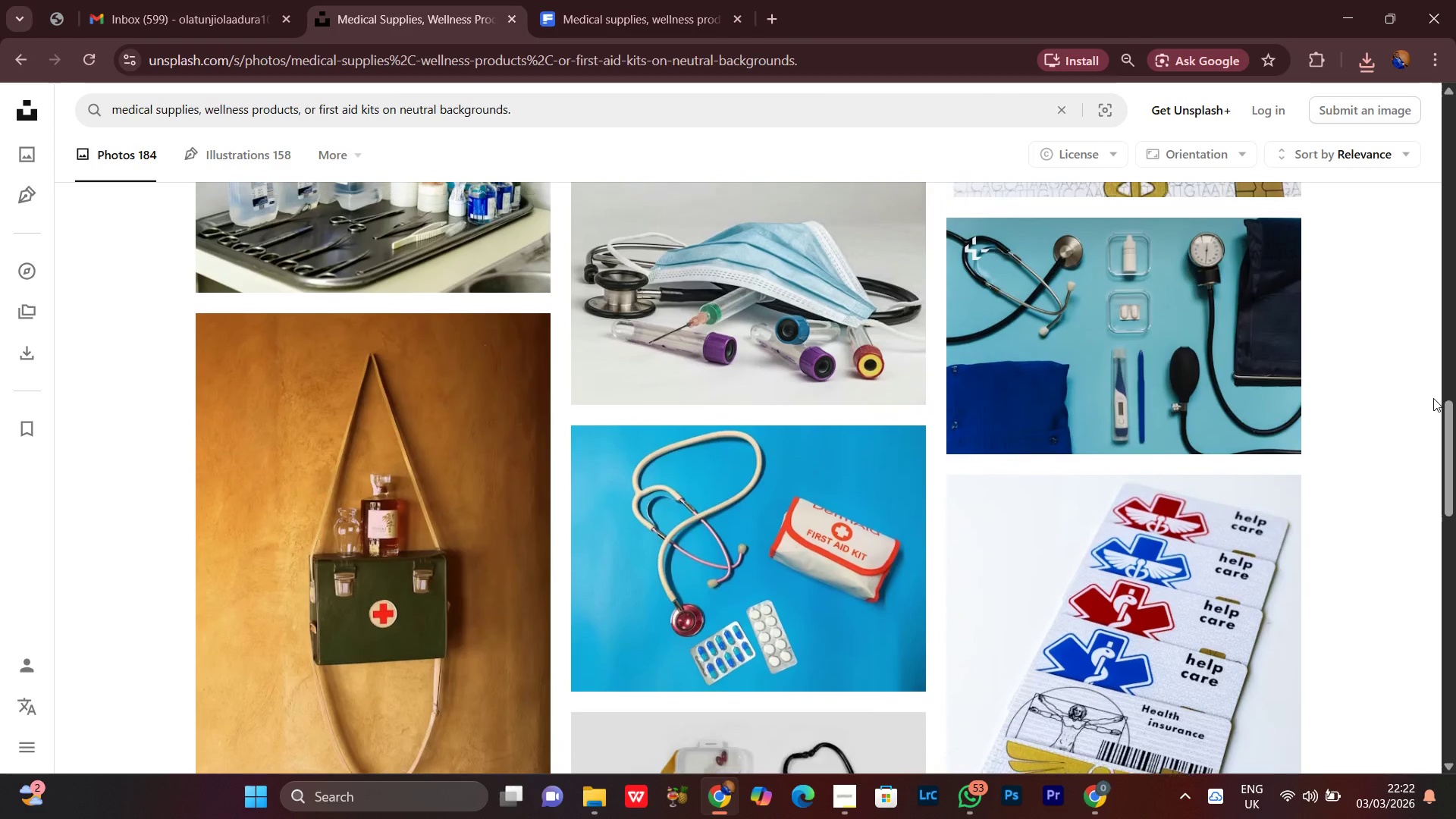 
scroll: coordinate [1433, 398], scroll_direction: none, amount: 0.0
 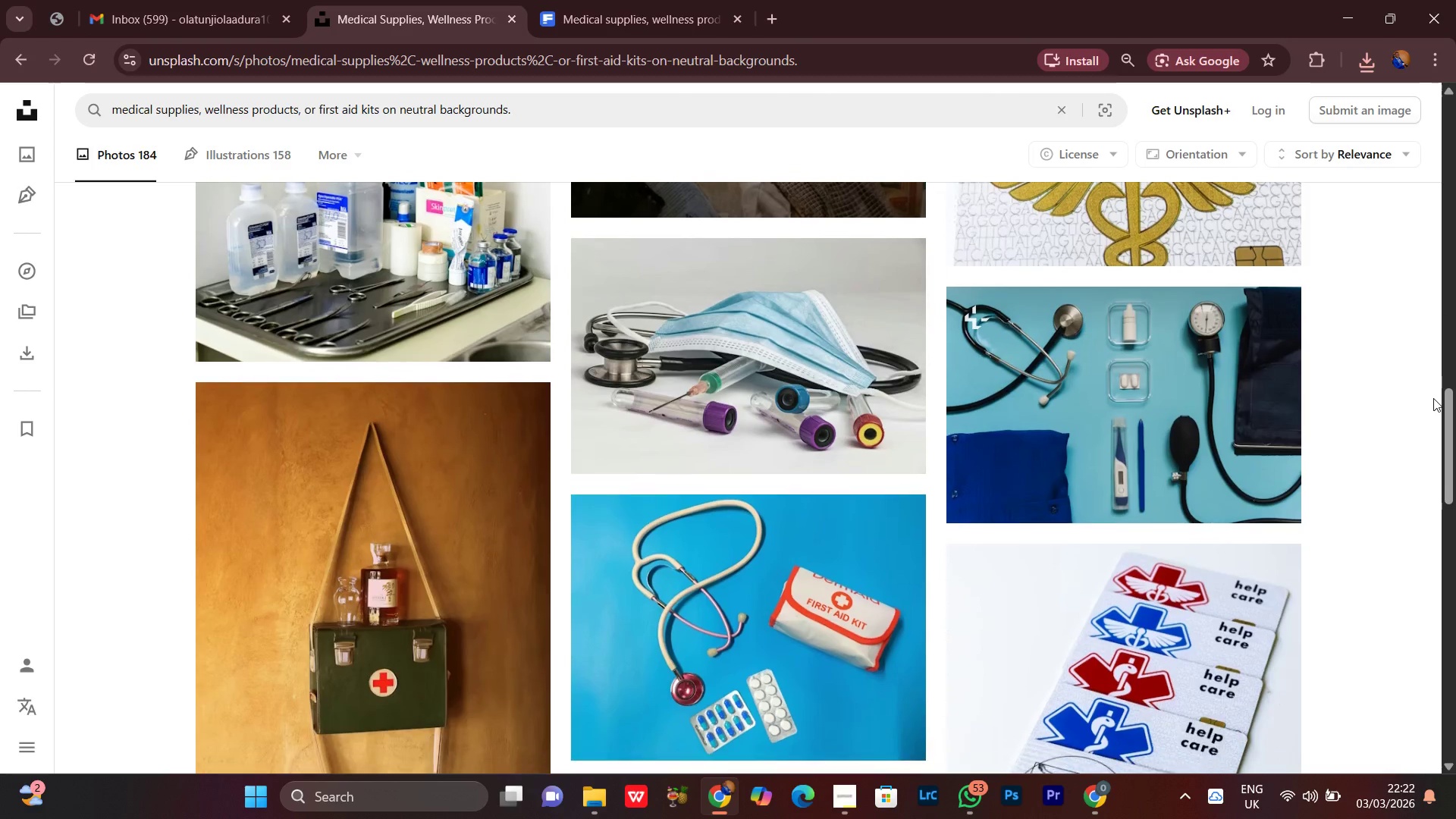 
scroll: coordinate [1433, 398], scroll_direction: down, amount: 4.0
 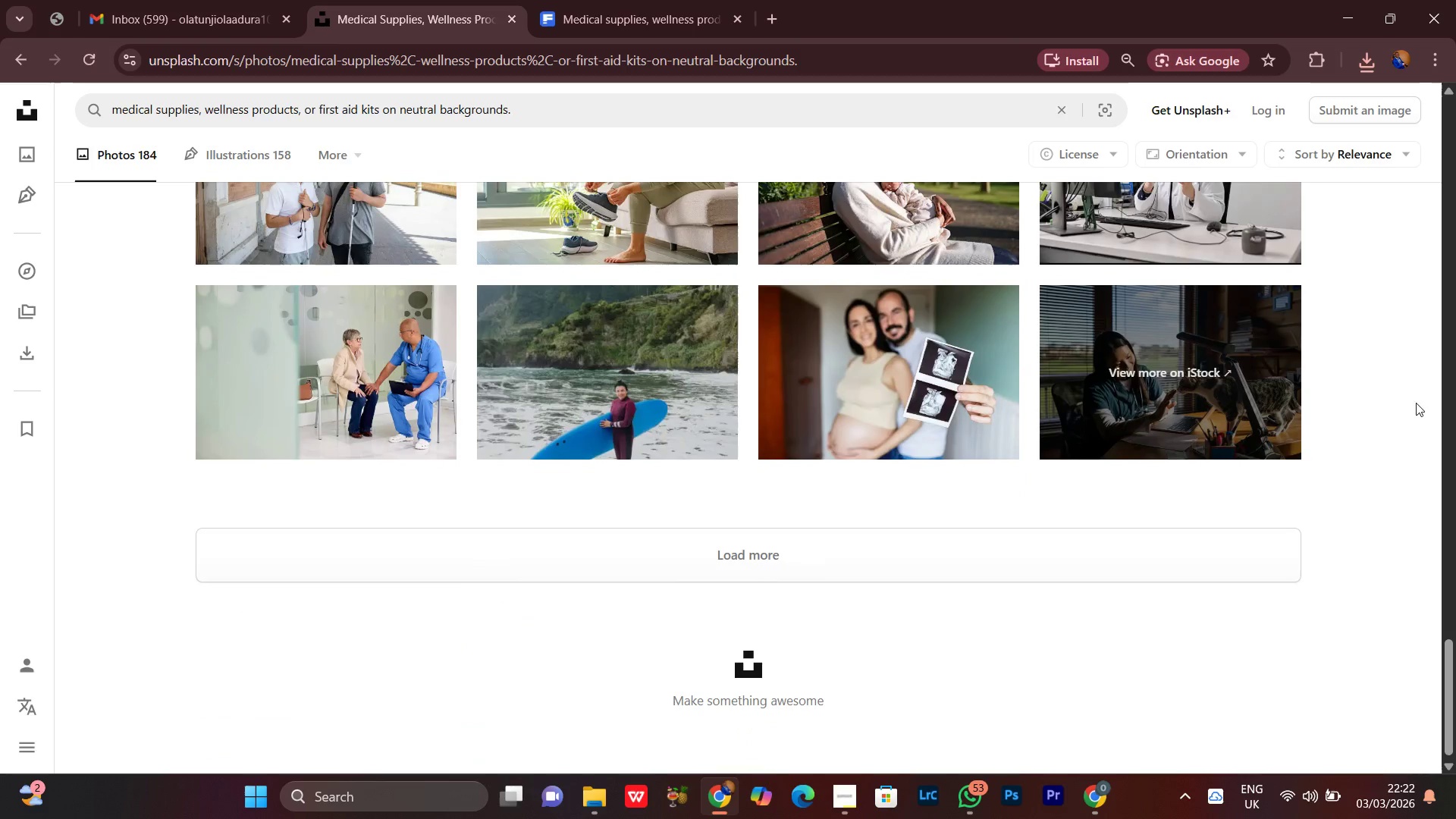 
left_click([851, 548])
 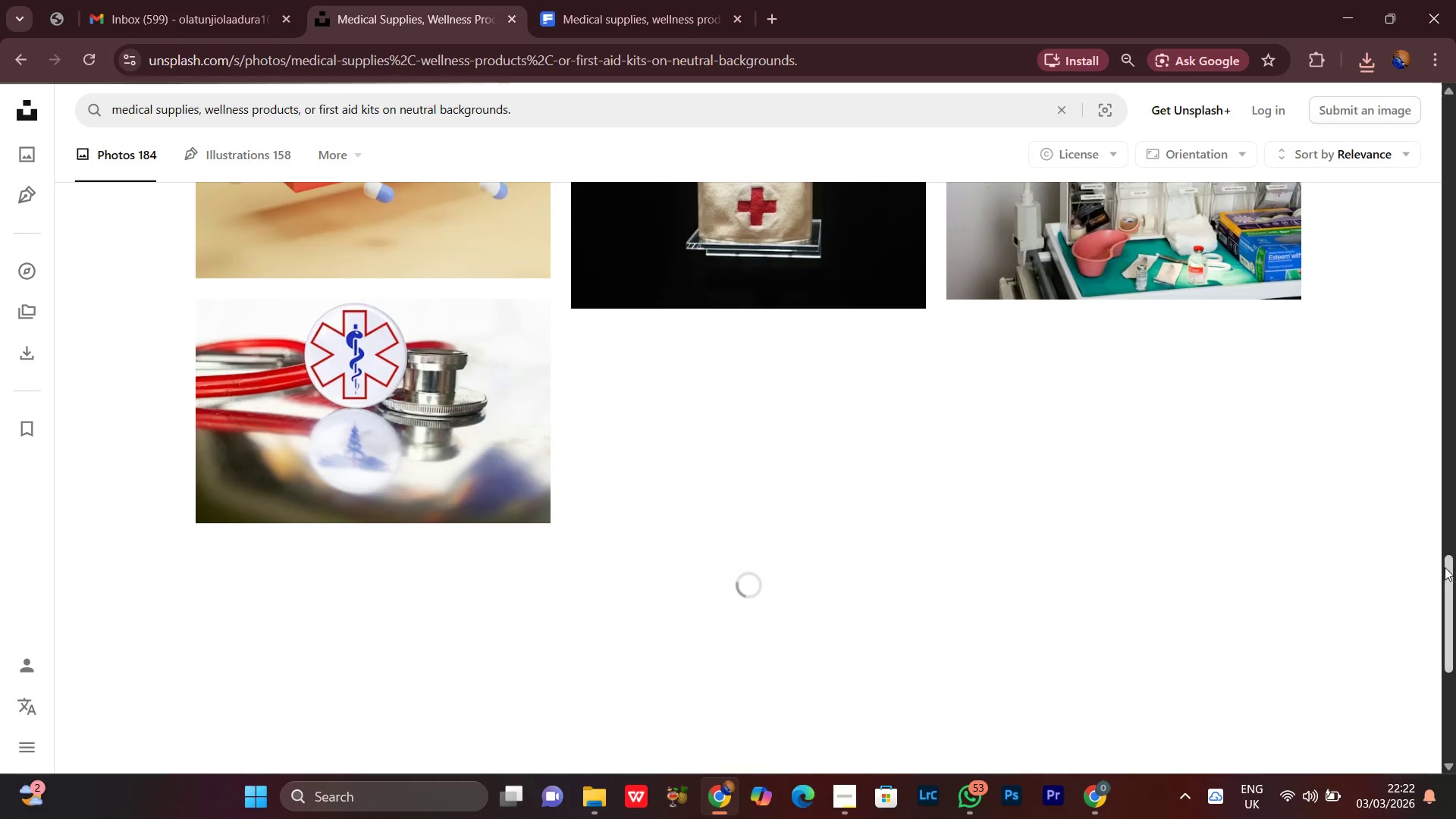 
scroll: coordinate [1446, 566], scroll_direction: up, amount: 12.0
 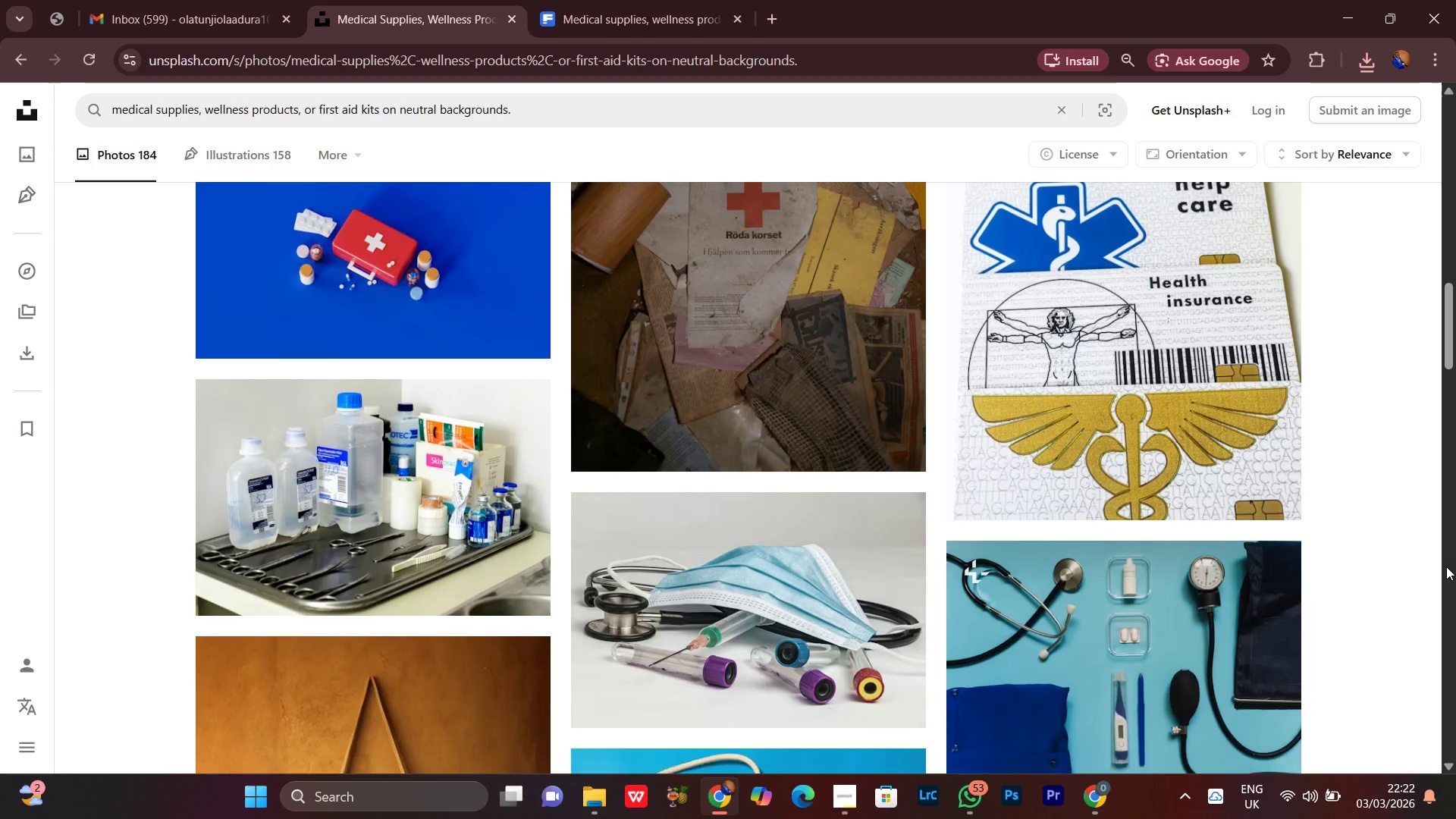 
scroll: coordinate [1446, 566], scroll_direction: none, amount: 0.0
 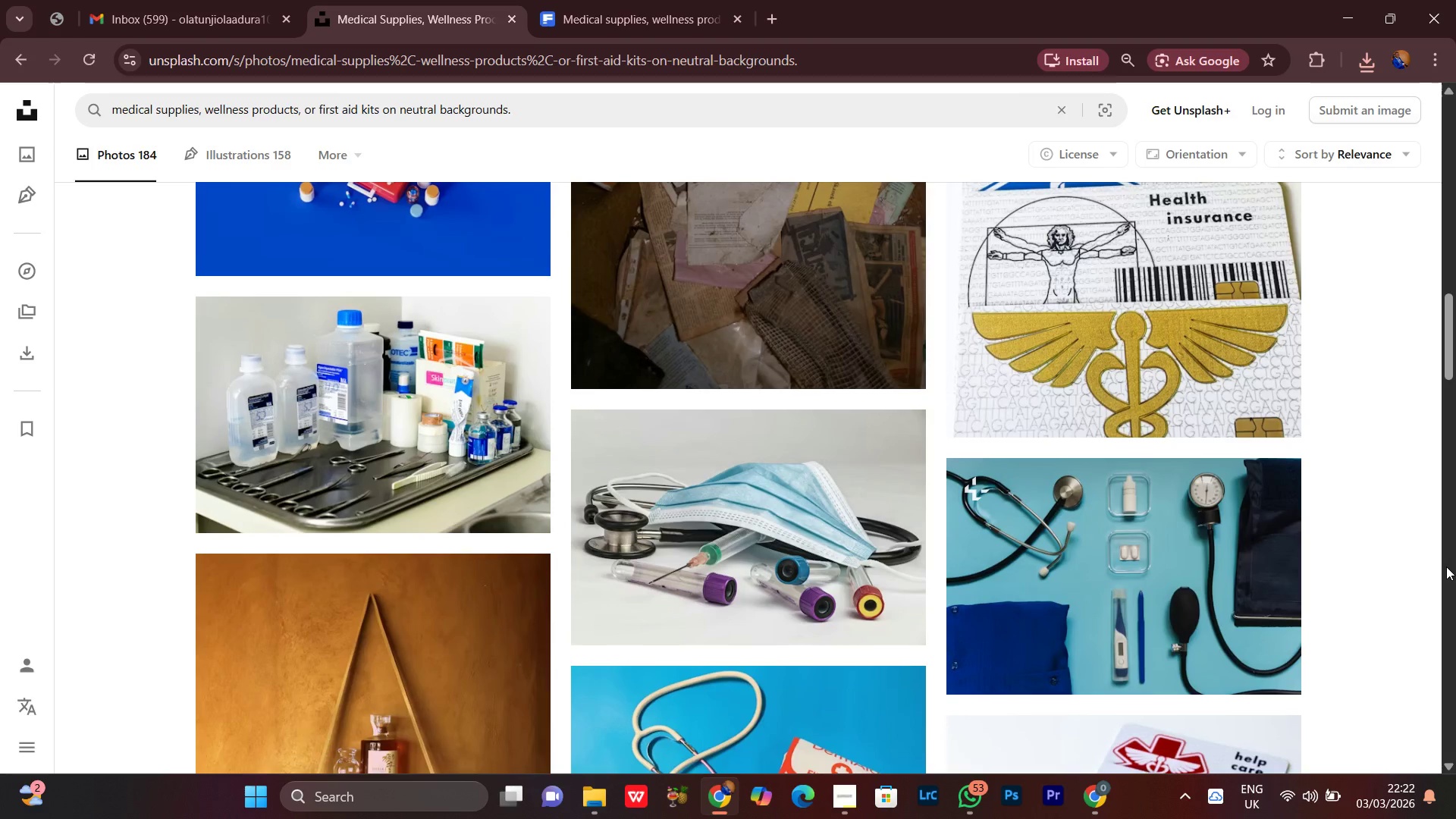 
scroll: coordinate [1448, 565], scroll_direction: down, amount: 27.0
 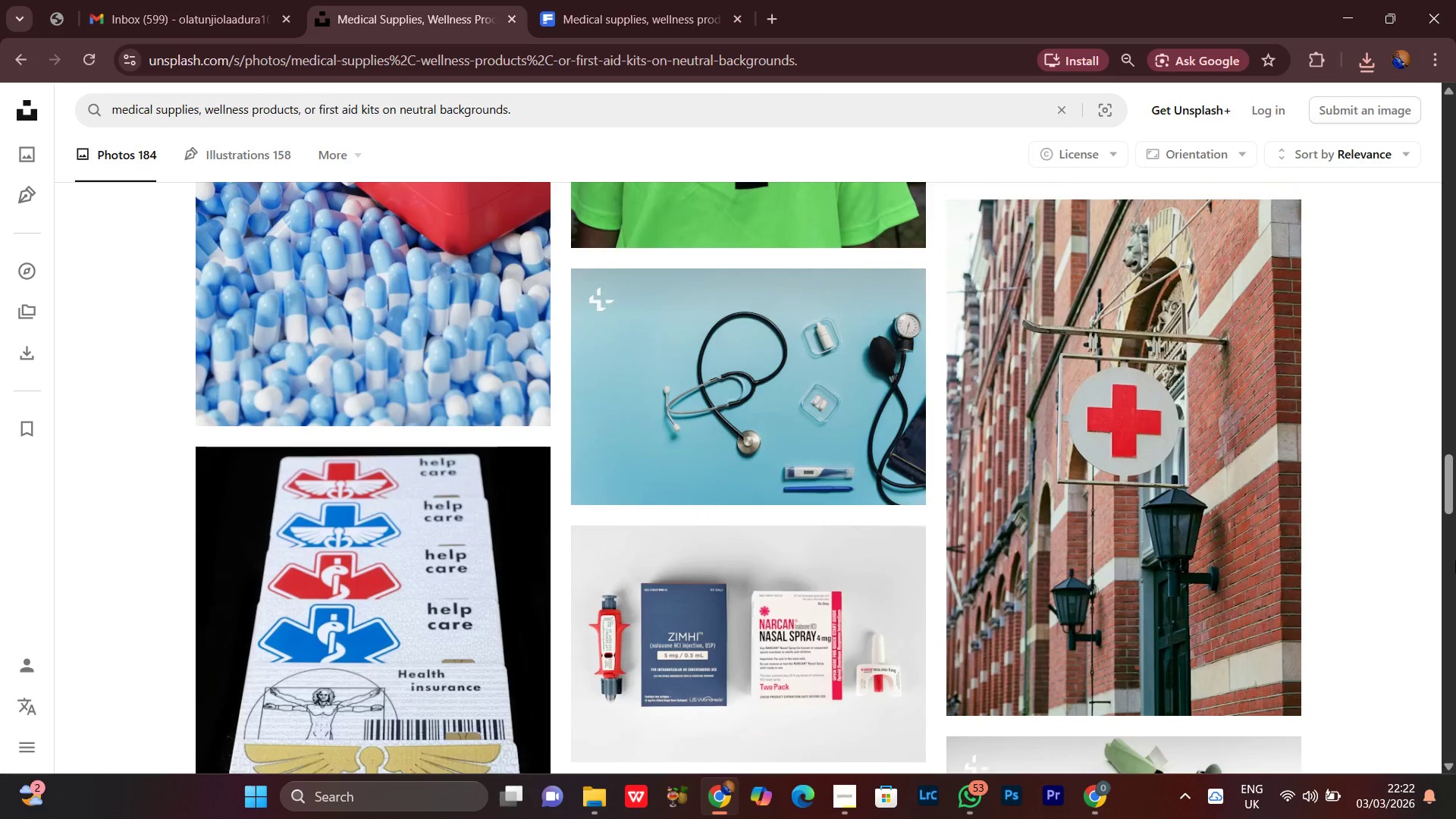 
scroll: coordinate [1455, 560], scroll_direction: down, amount: 5.0
 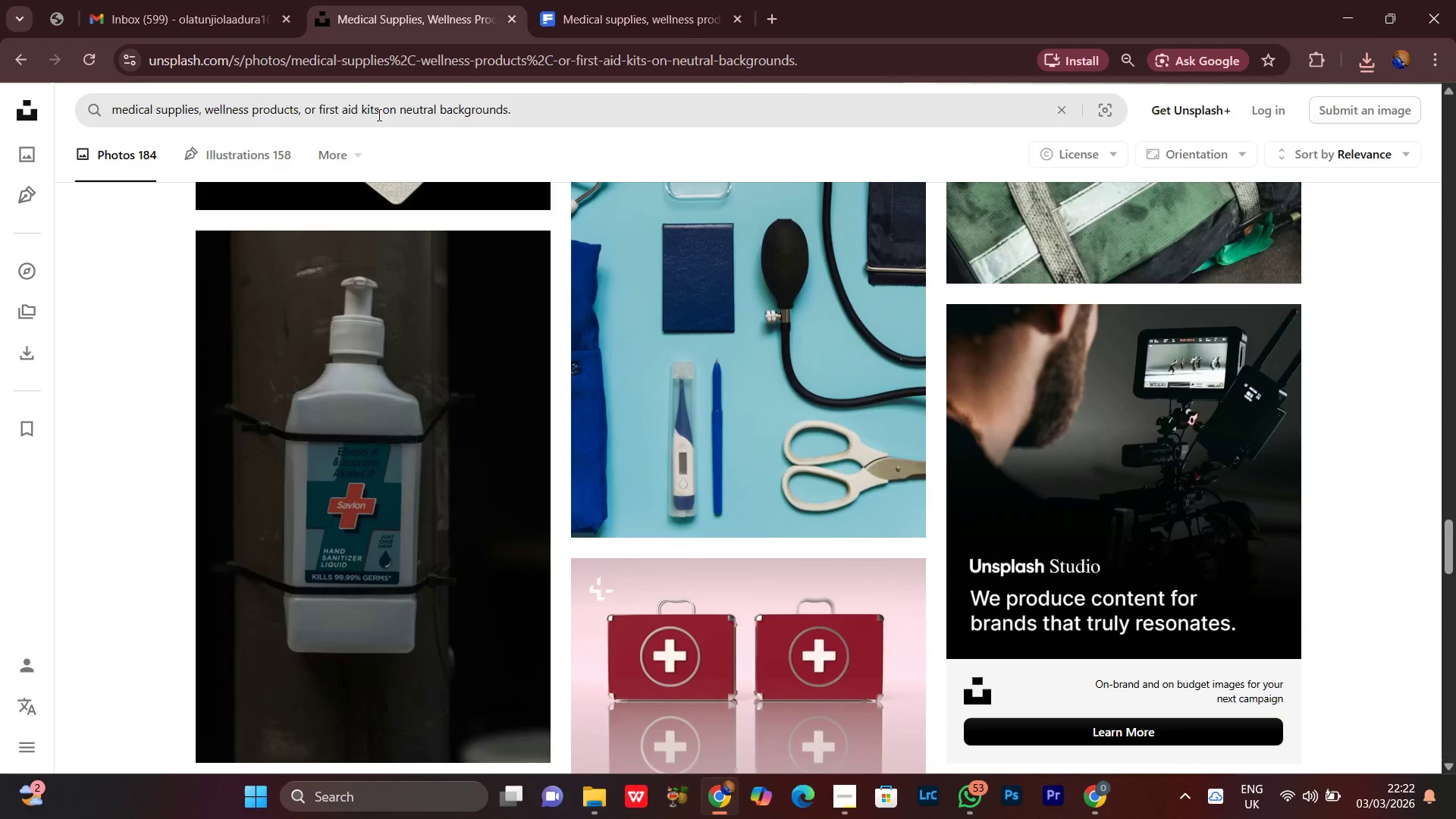 
left_click_drag(start_coordinate=[380, 111], to_coordinate=[587, 128])
 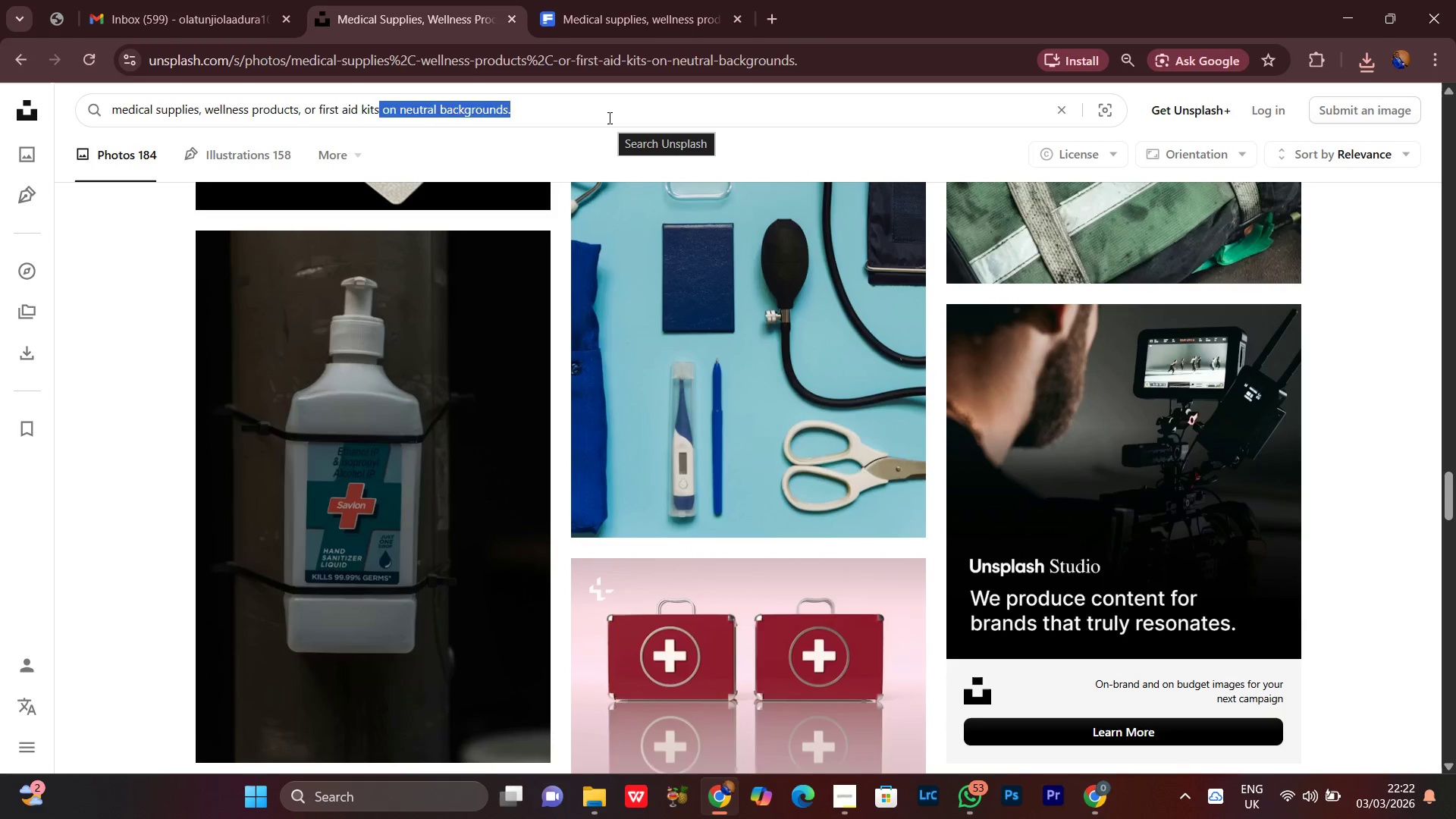 
key(Backspace)
 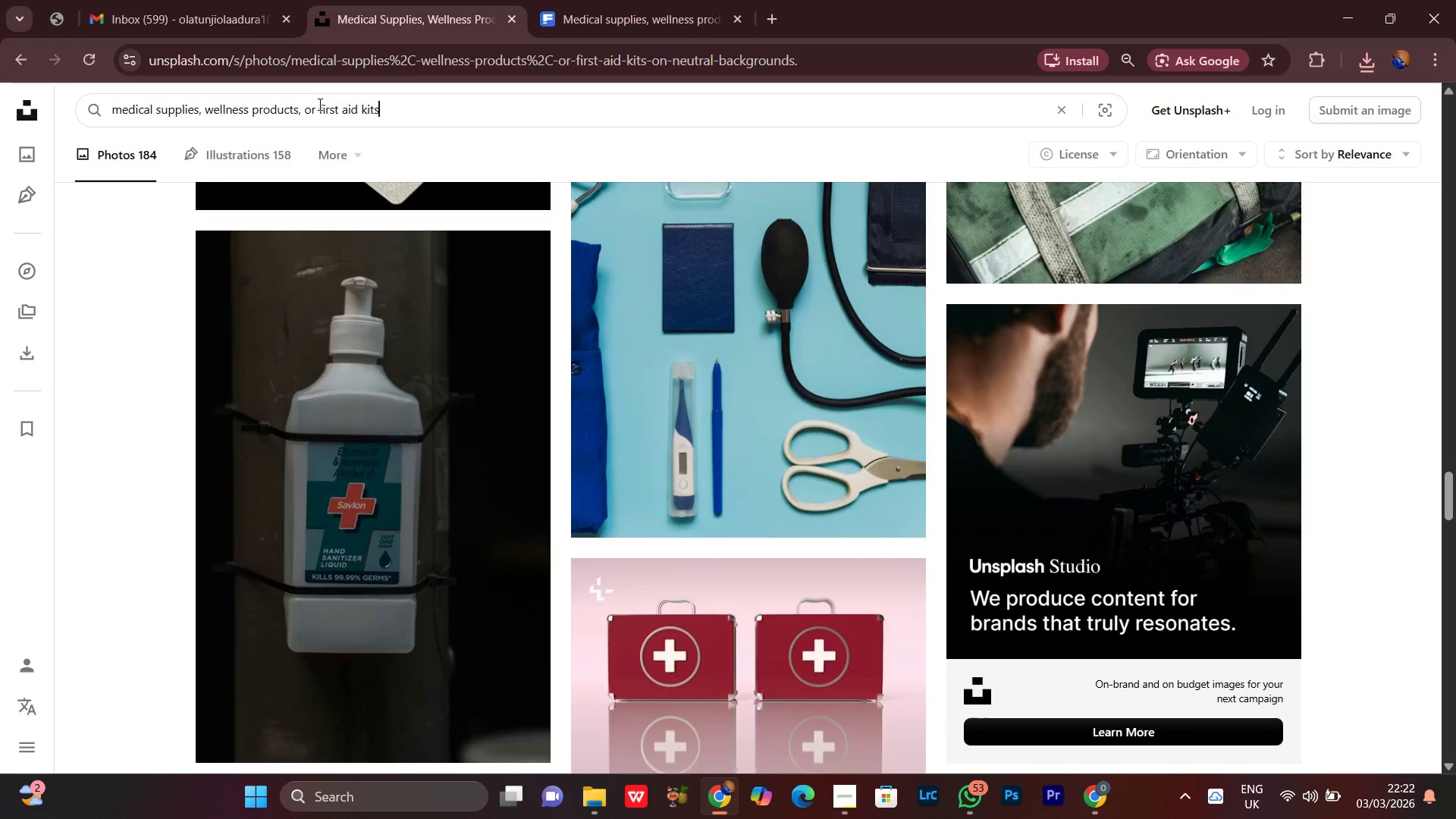 
left_click([318, 109])
 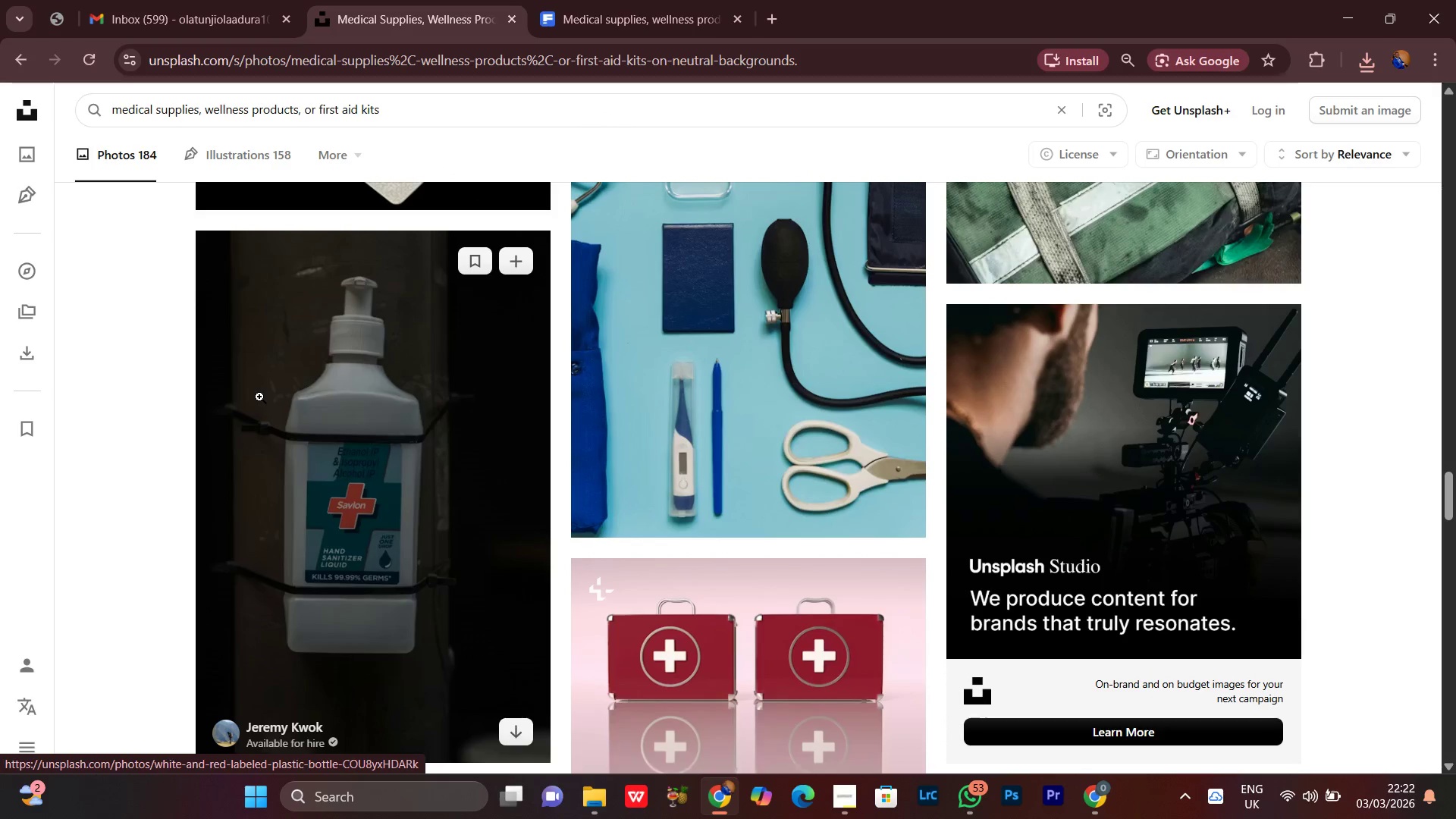 
hold_key(key=Backspace, duration=1.5)
 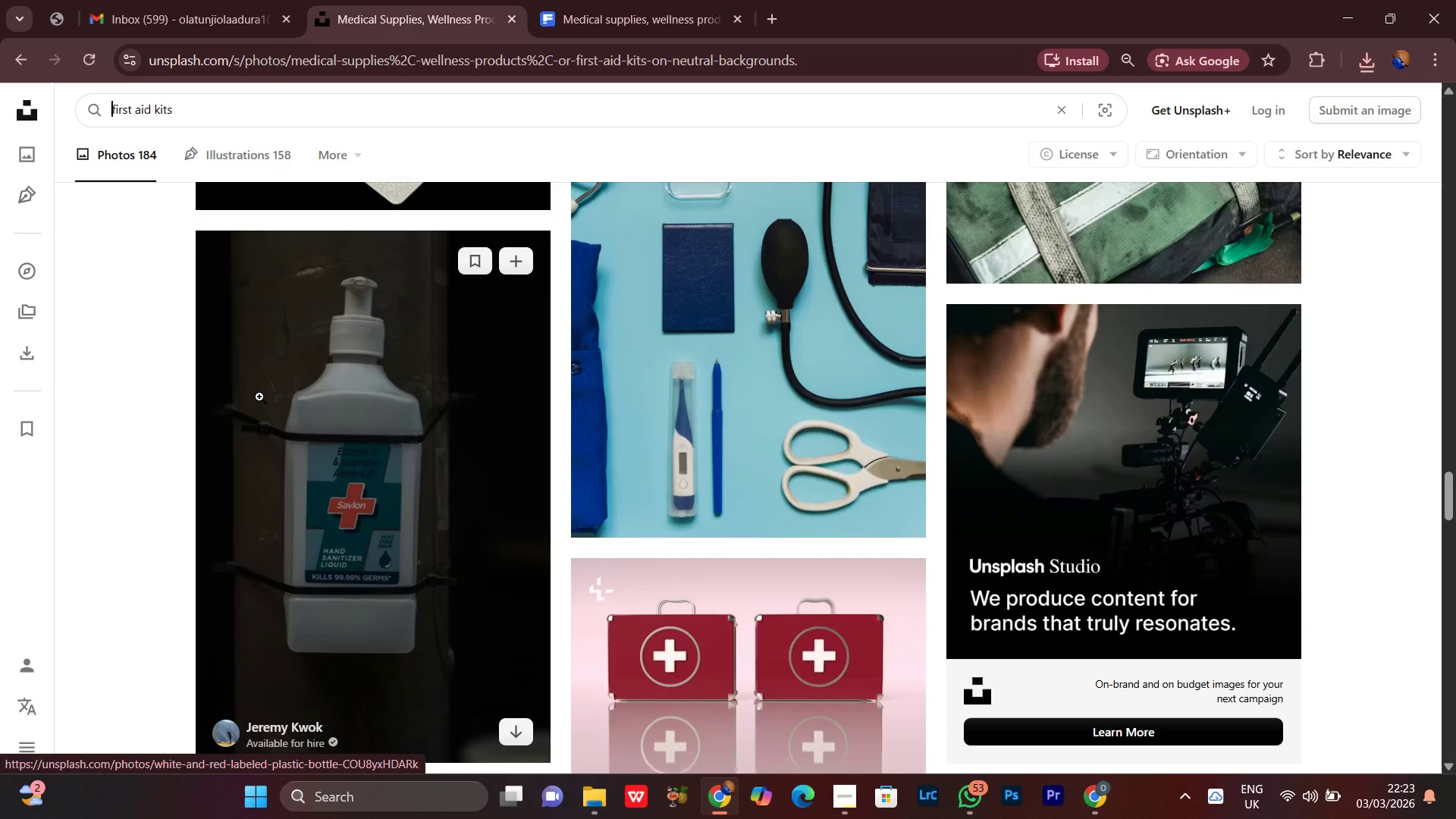 
hold_key(key=Backspace, duration=0.59)
 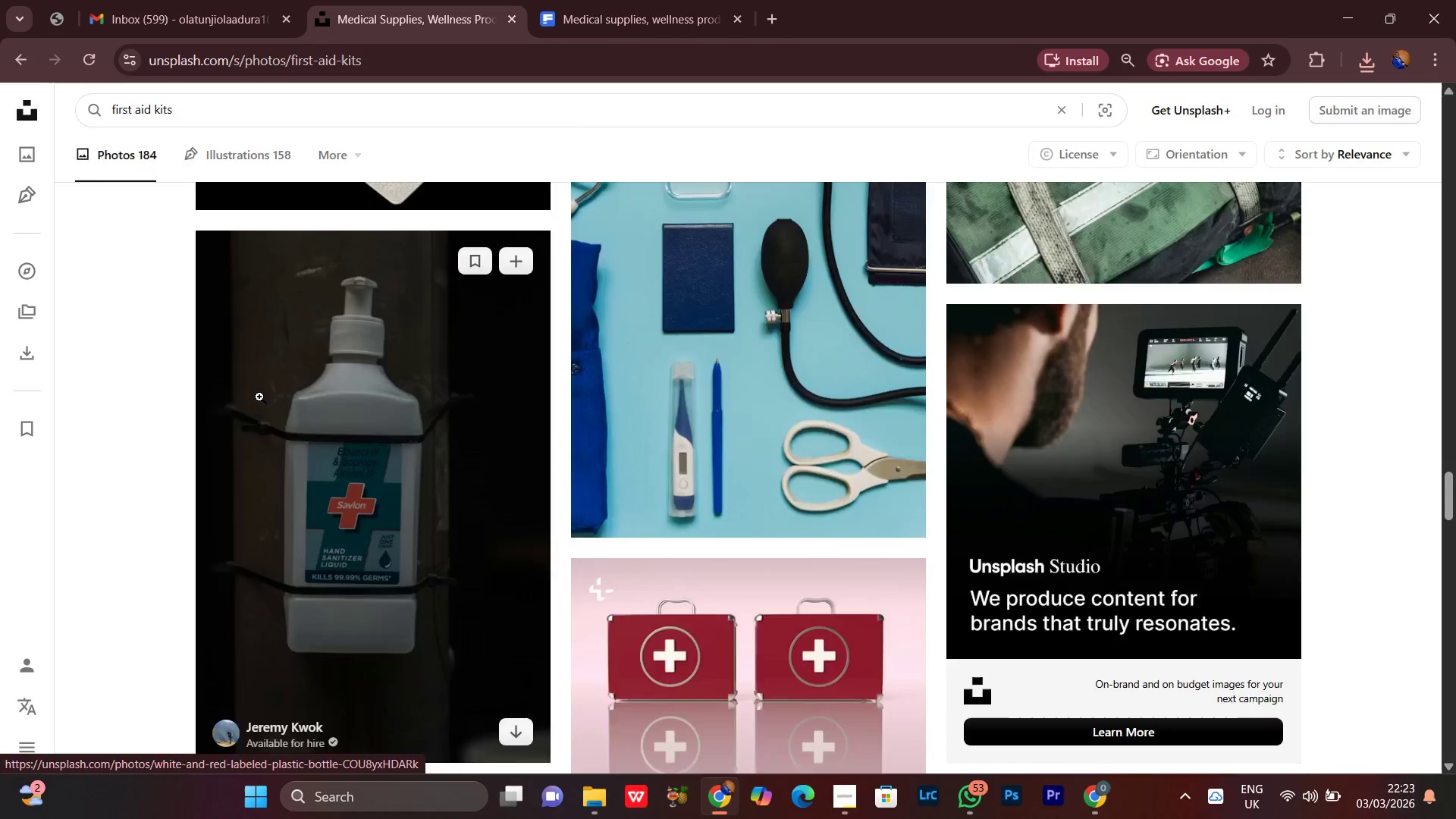 
key(Enter)
 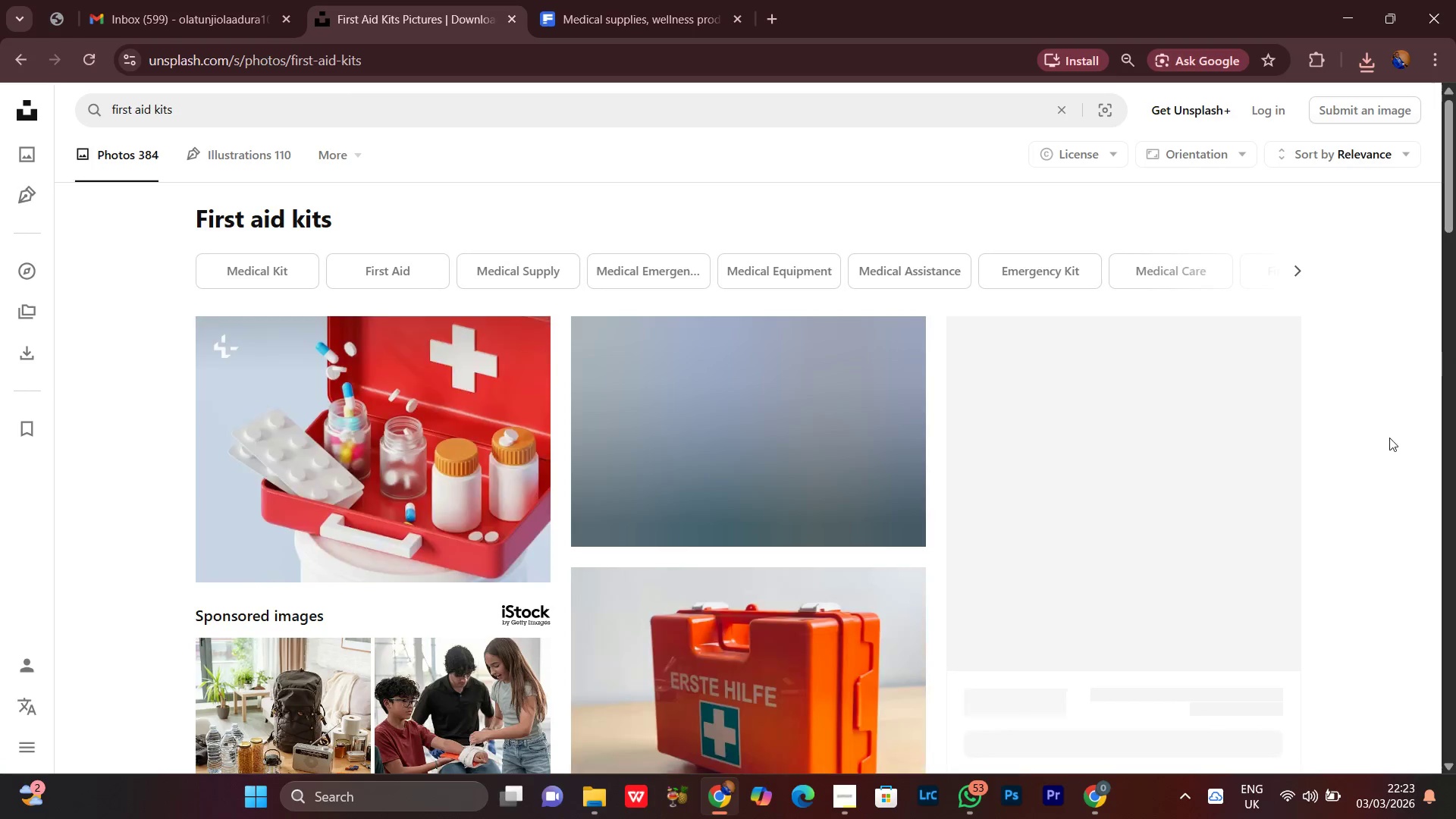 
scroll: coordinate [1377, 450], scroll_direction: down, amount: 19.0
 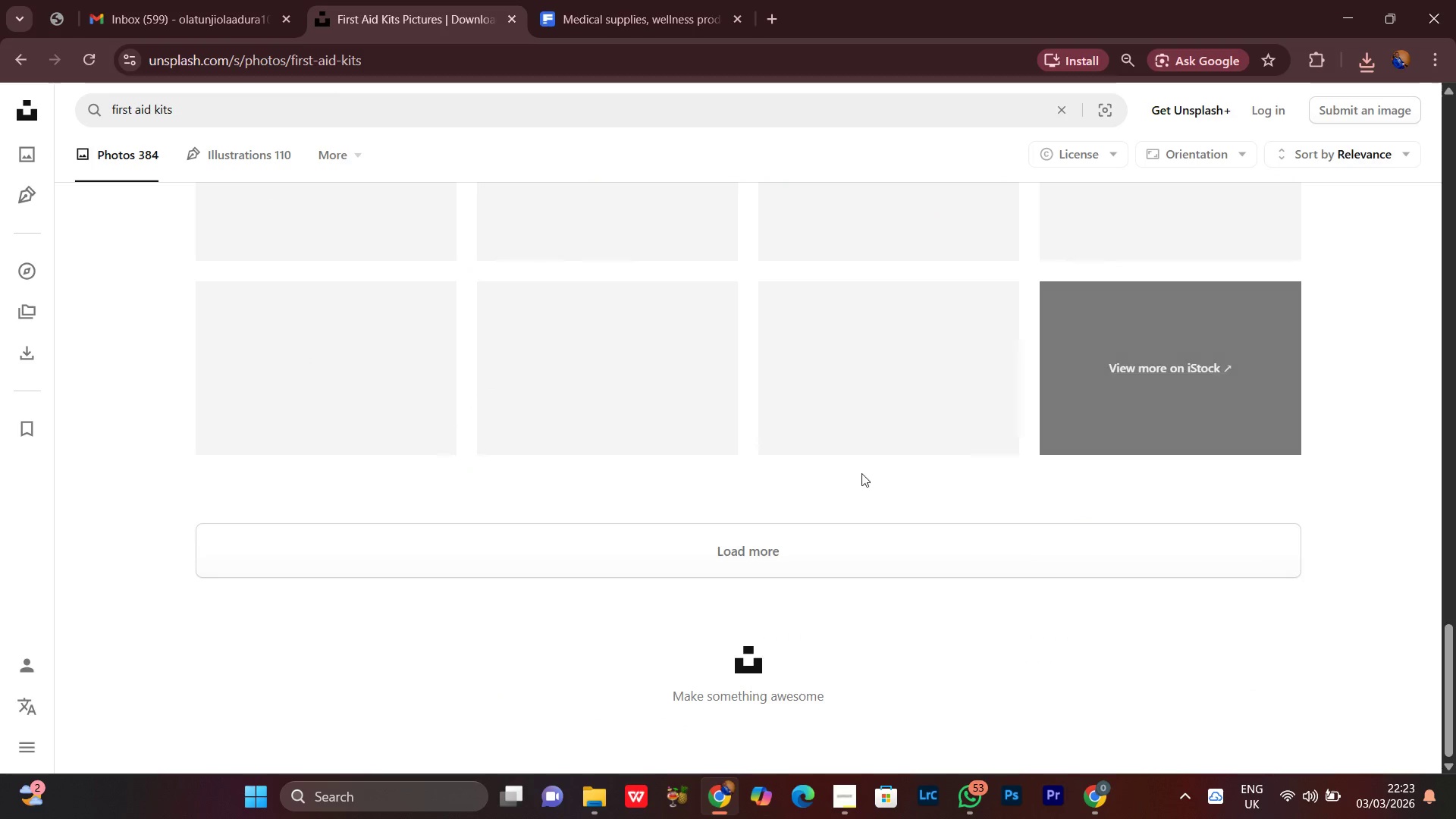 
left_click([736, 554])
 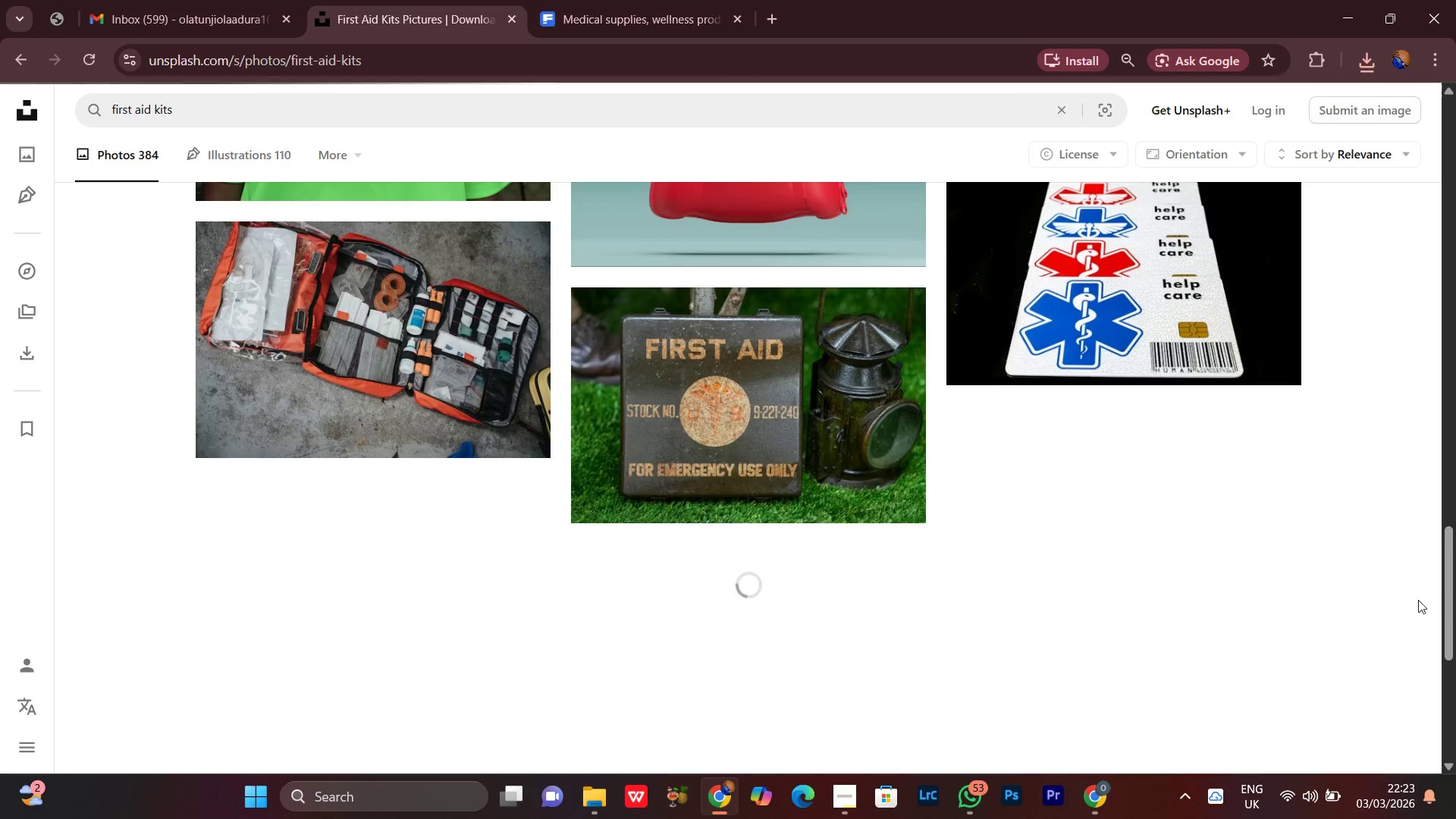 
scroll: coordinate [1412, 588], scroll_direction: up, amount: 4.0
 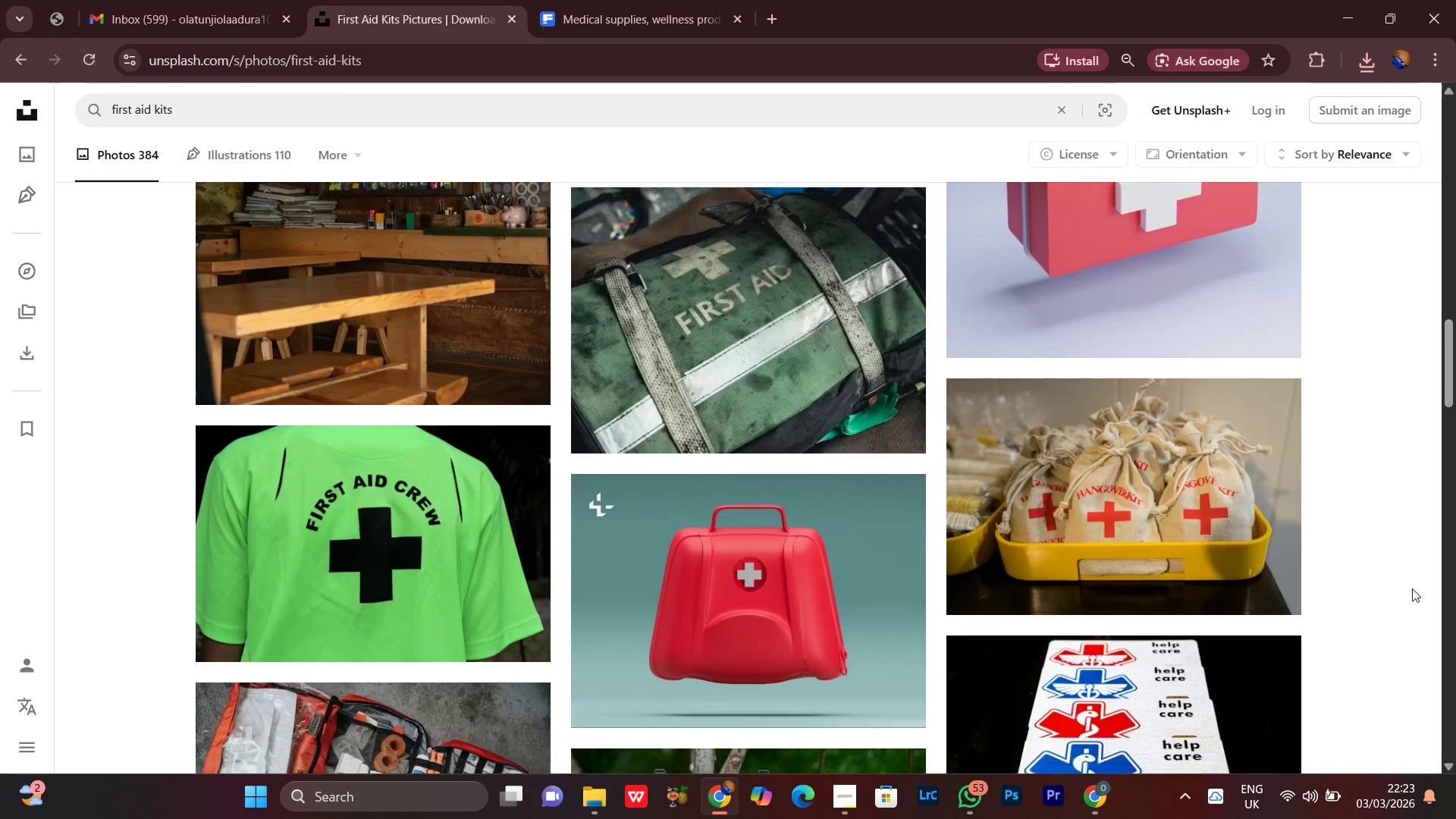 
scroll: coordinate [1412, 588], scroll_direction: none, amount: 0.0
 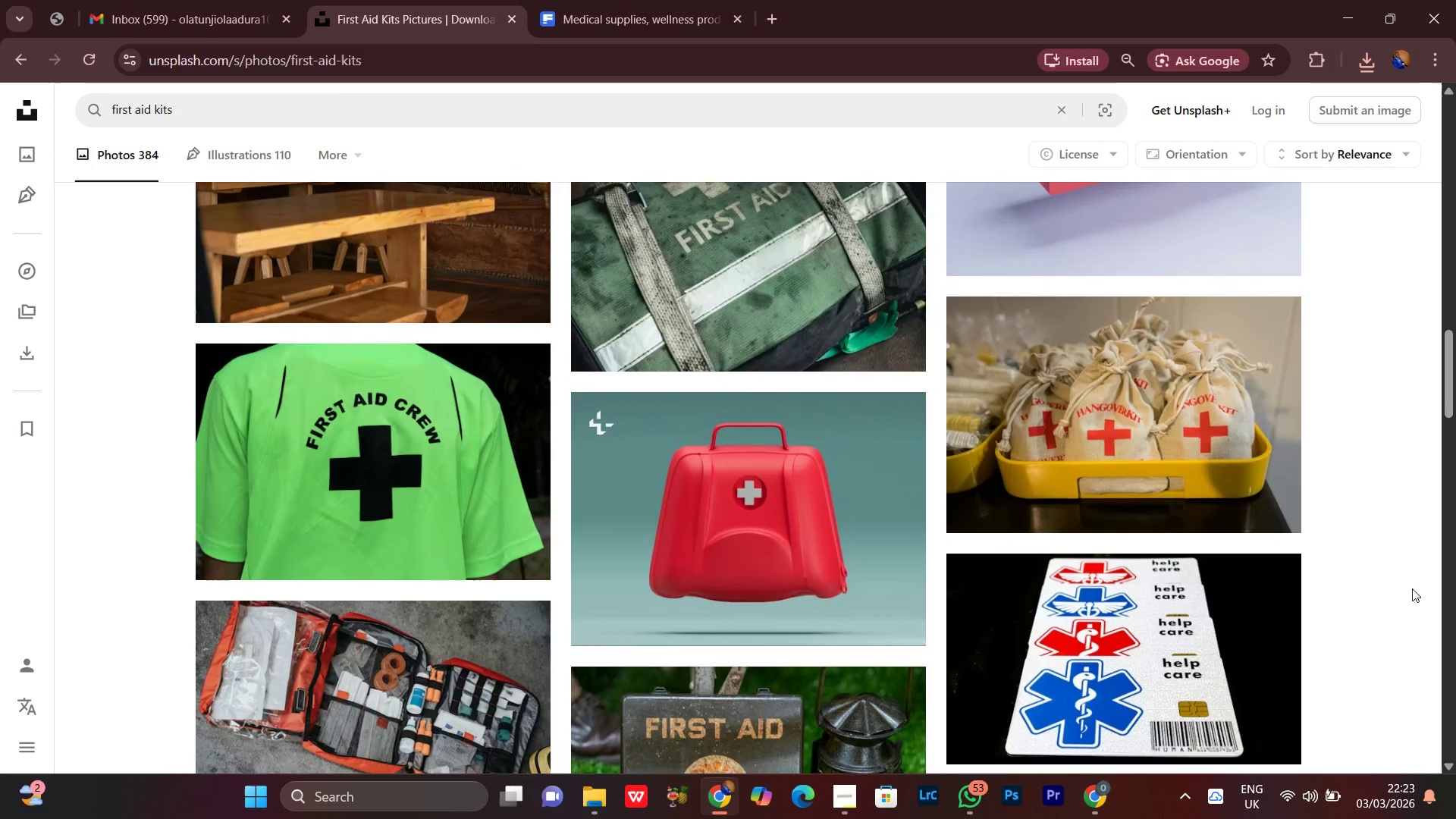 
scroll: coordinate [1412, 588], scroll_direction: up, amount: 3.0
 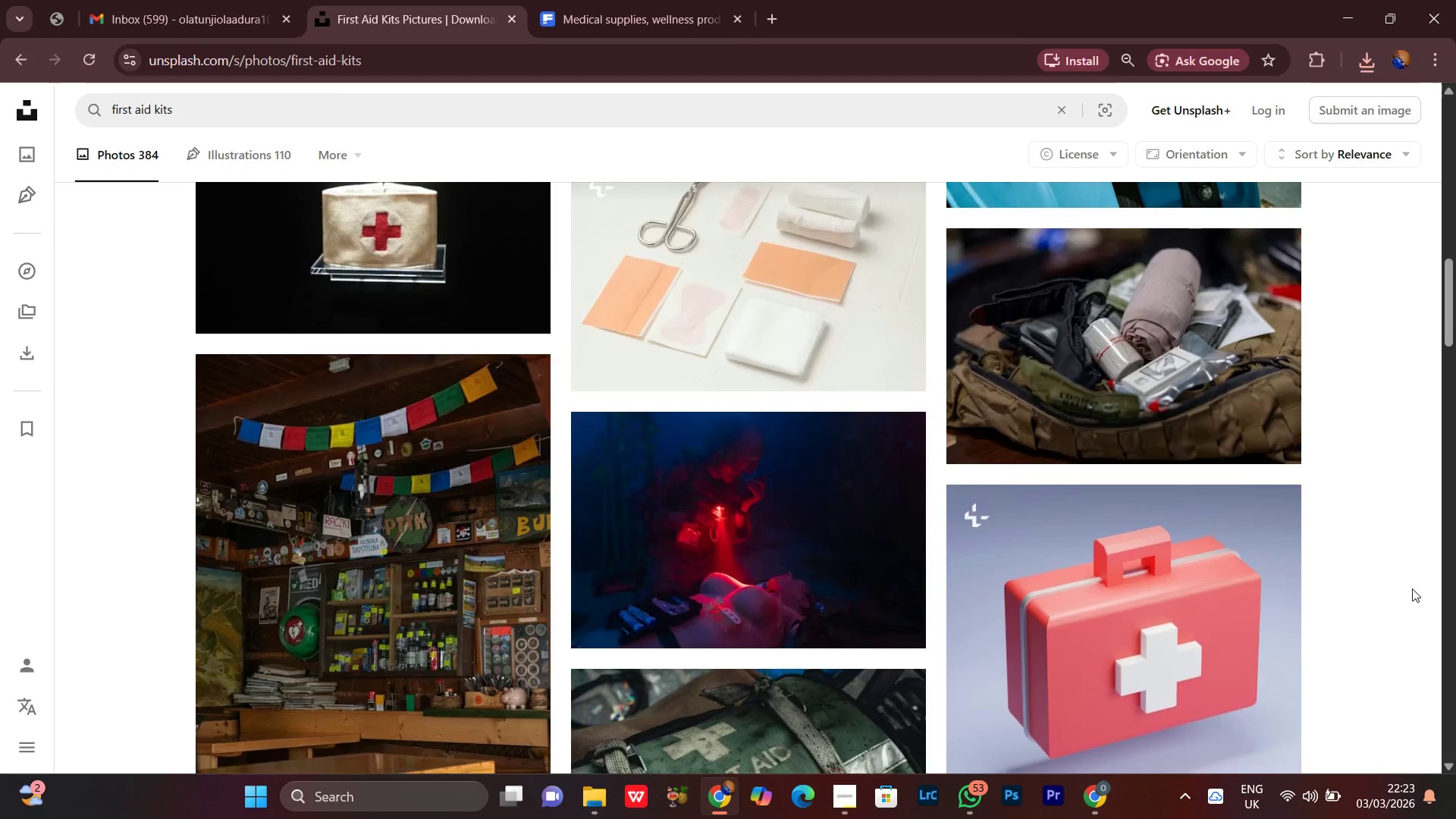 
scroll: coordinate [1412, 588], scroll_direction: down, amount: 15.0
 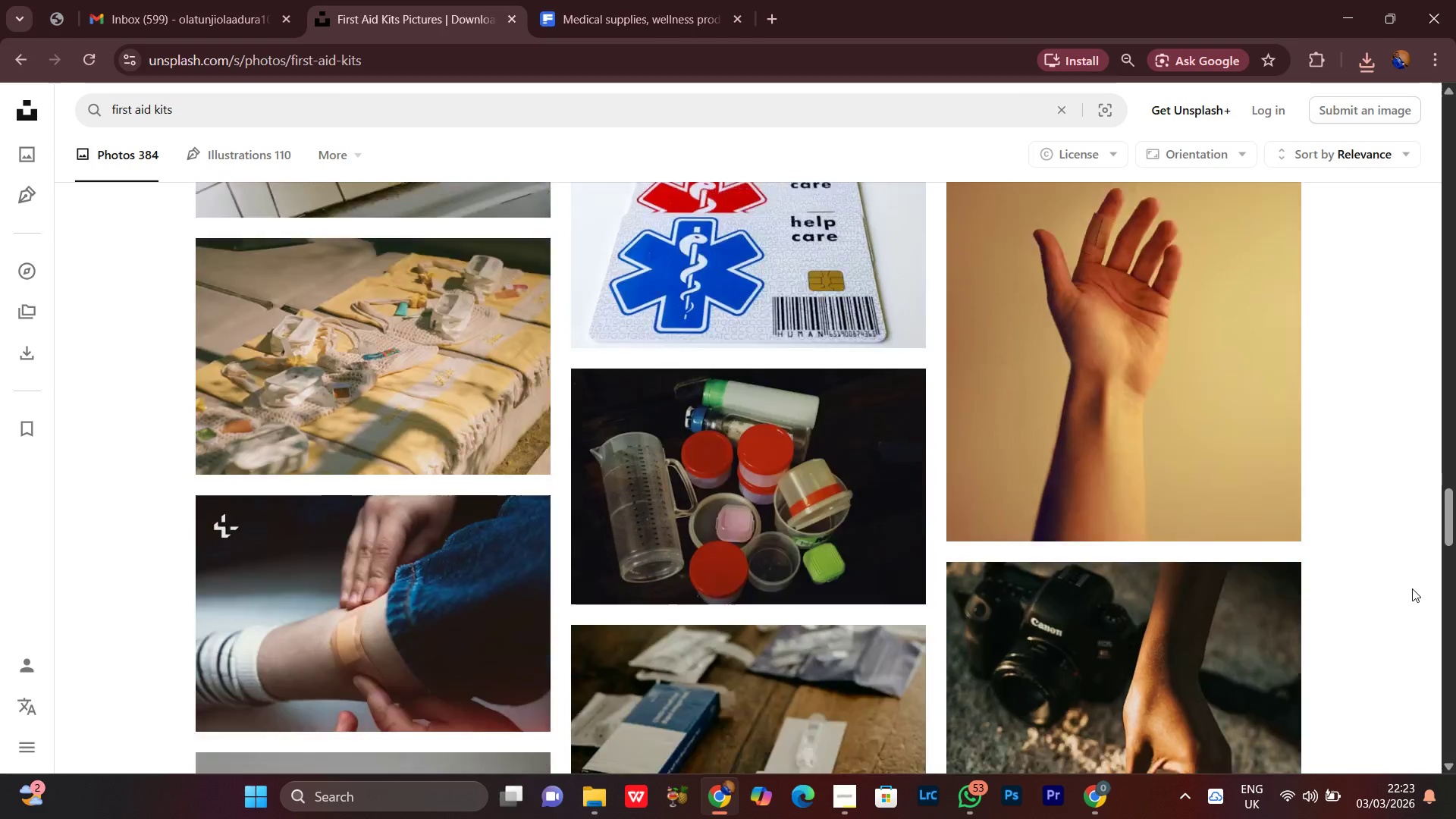 
scroll: coordinate [1412, 588], scroll_direction: none, amount: 0.0
 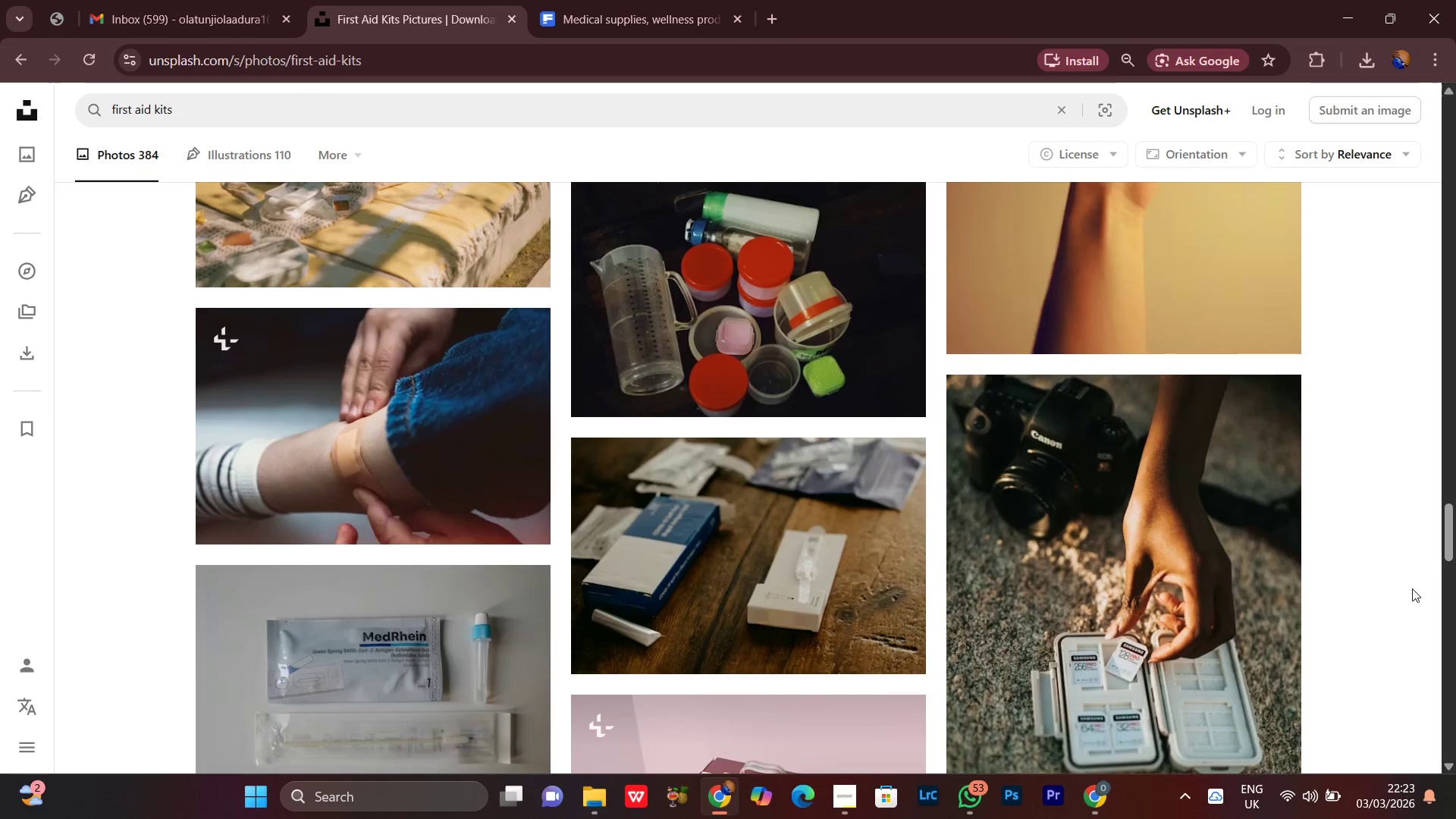 
scroll: coordinate [1412, 588], scroll_direction: up, amount: 3.0
 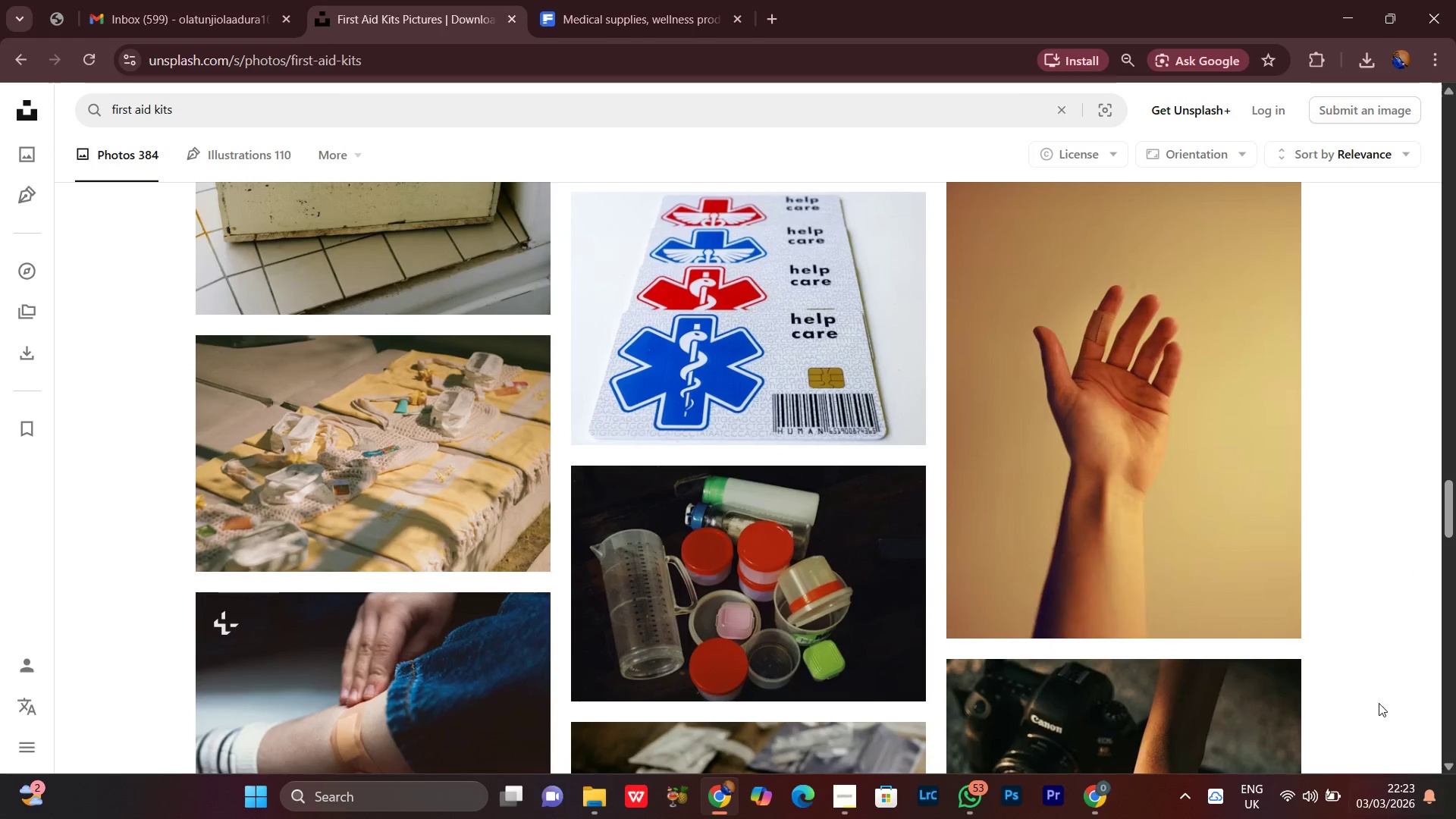 
scroll: coordinate [1368, 589], scroll_direction: down, amount: 16.0
 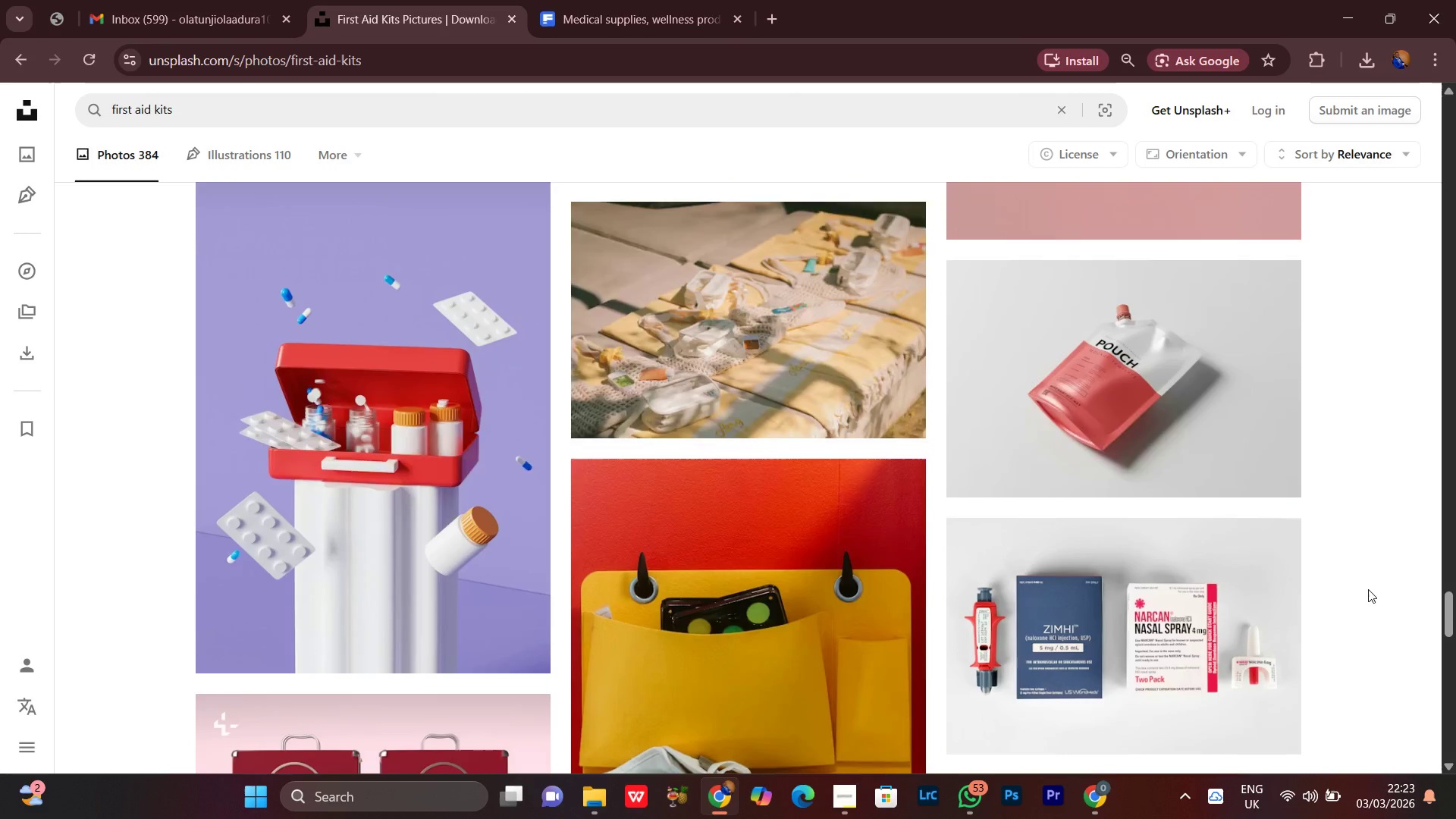 
scroll: coordinate [1368, 589], scroll_direction: none, amount: 0.0
 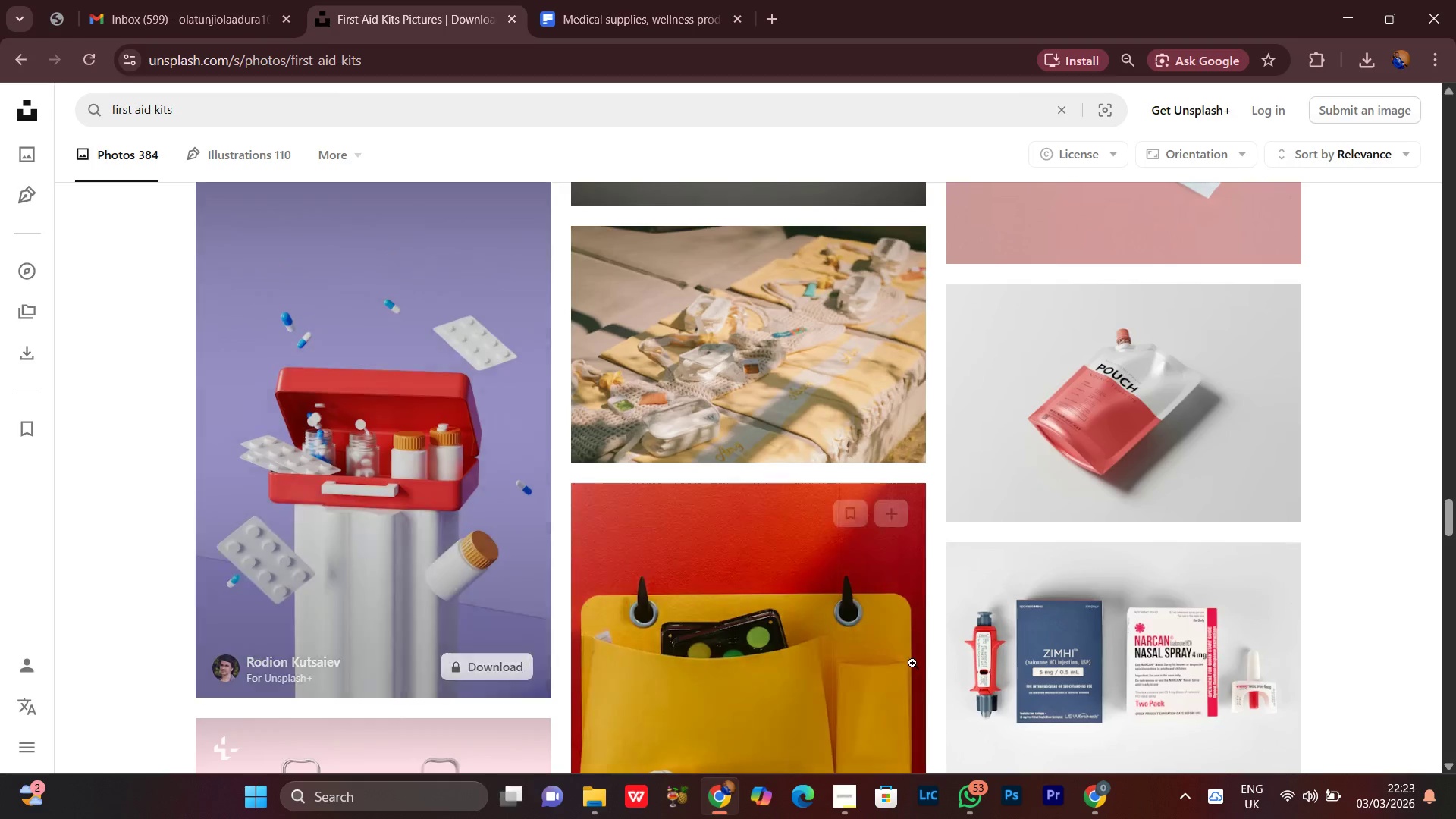 
scroll: coordinate [1440, 546], scroll_direction: down, amount: 6.0
 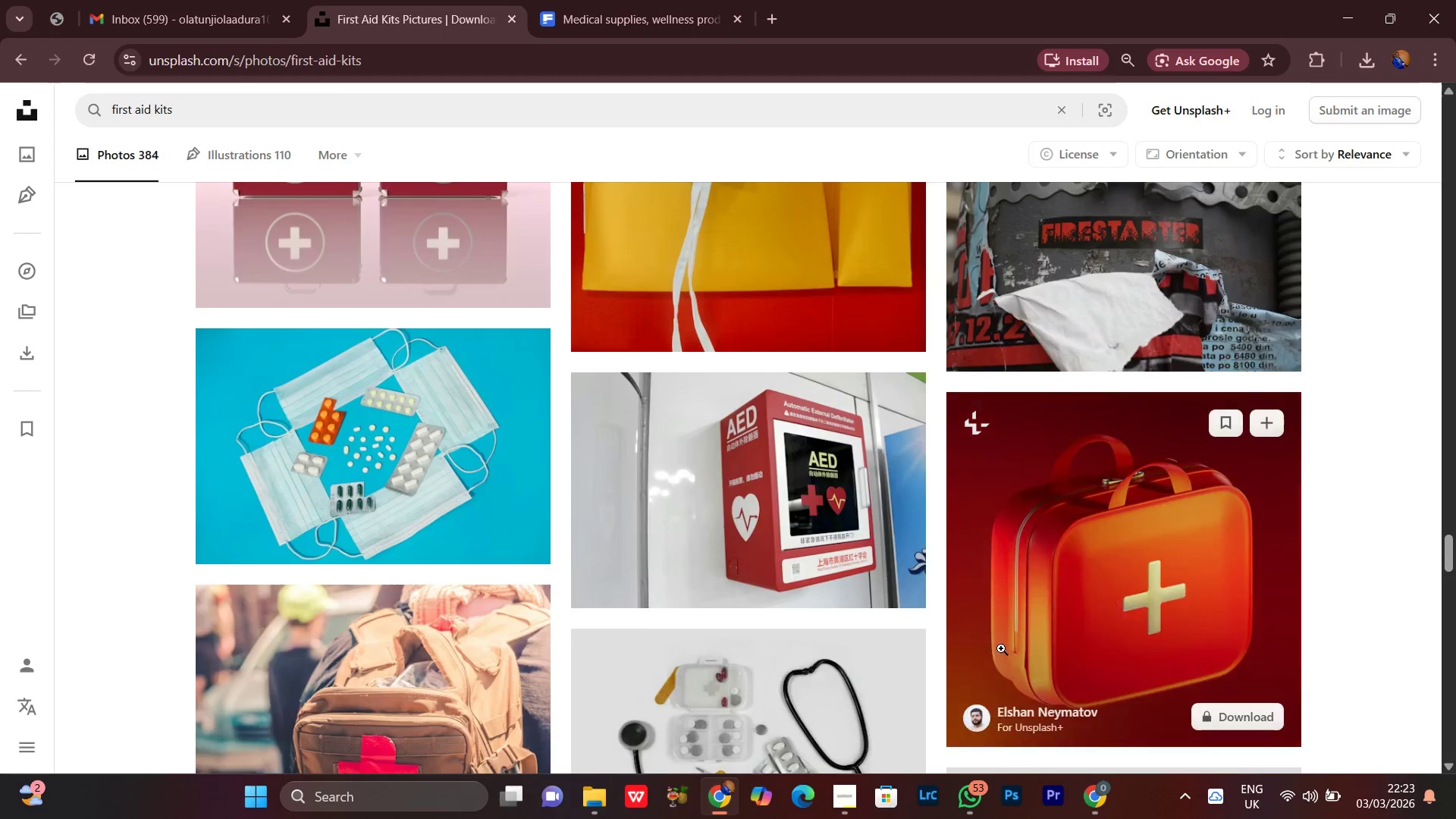 
left_click([836, 791])